 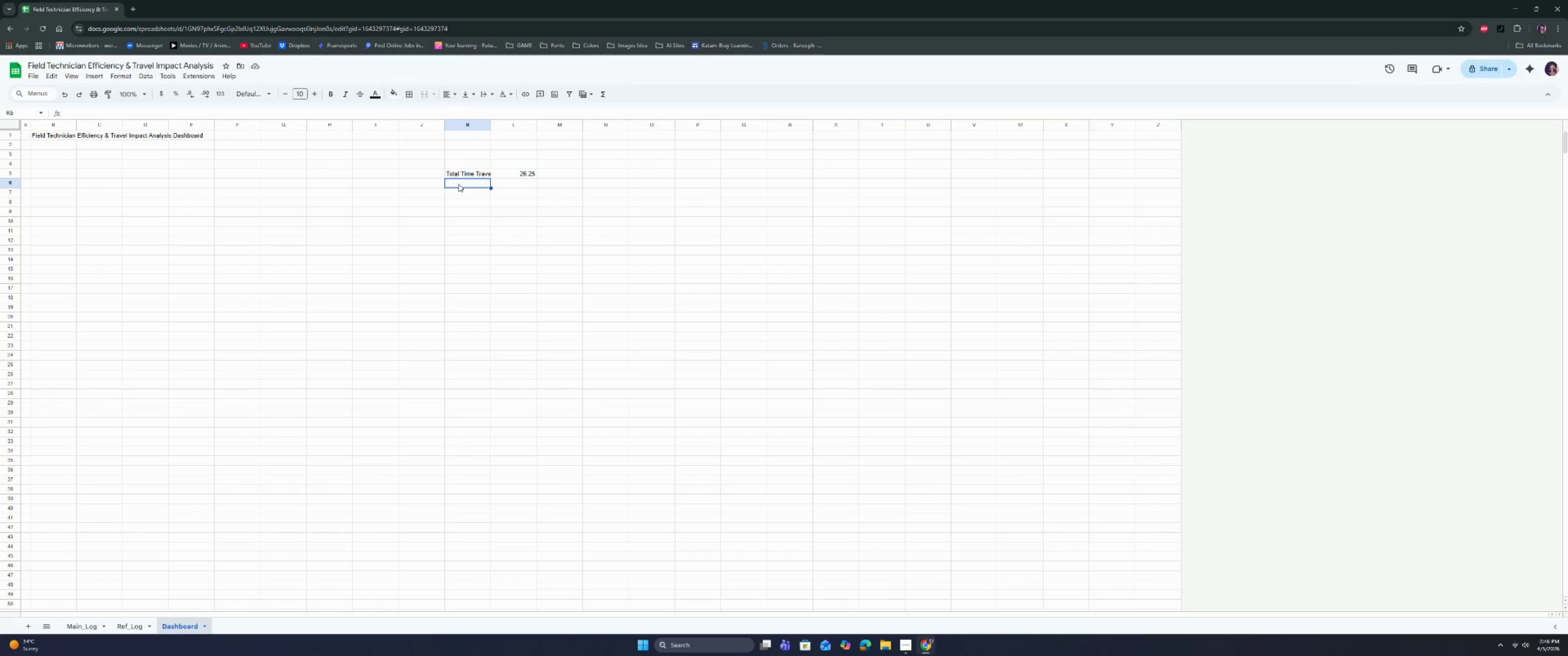 
type(tOTA)
key(Backspace)
key(Backspace)
key(Backspace)
key(Backspace)
key(Backspace)
type(Toita)
key(Backspace)
key(Backspace)
key(Backspace)
type(tak)
 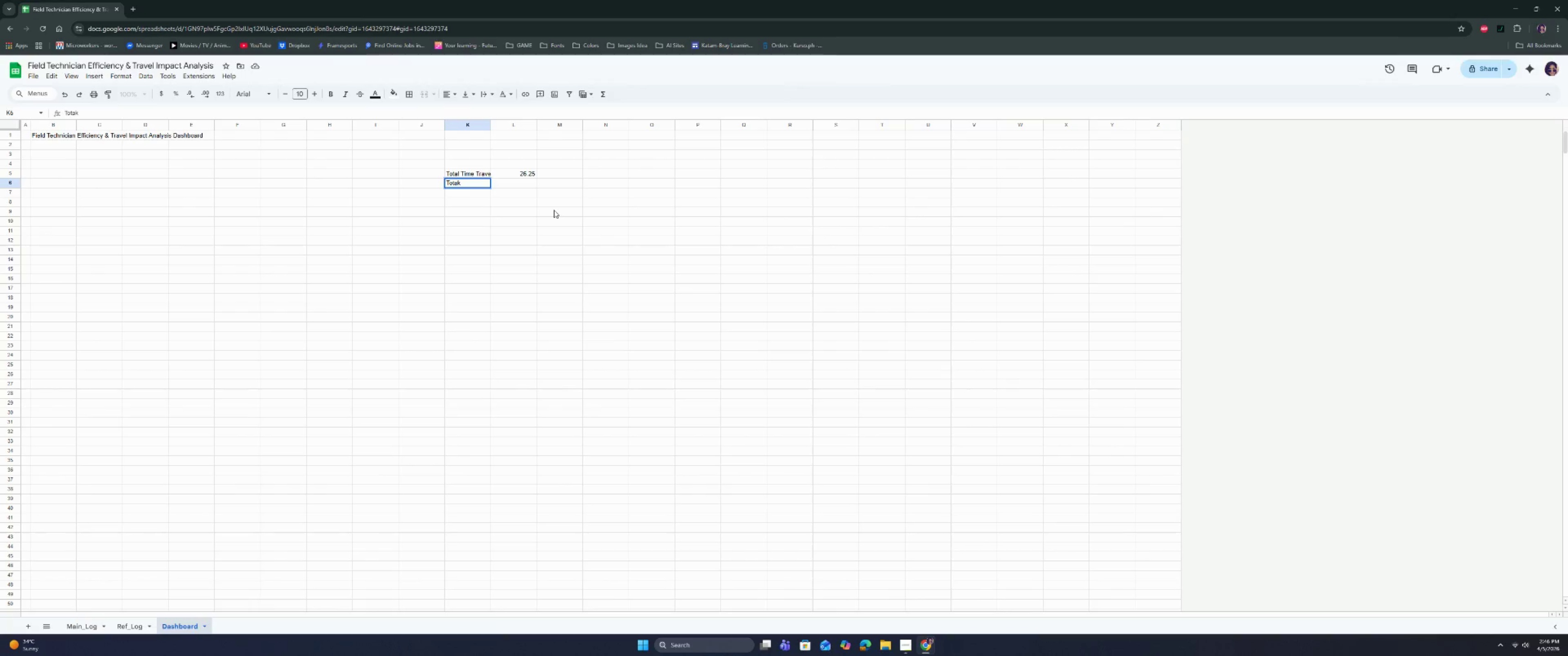 
key(Backspace)
type(l On-time )
key(Backspace)
key(Backspace)
key(Backspace)
key(Backspace)
key(Backspace)
type(st)
key(Backspace)
type(ite )
 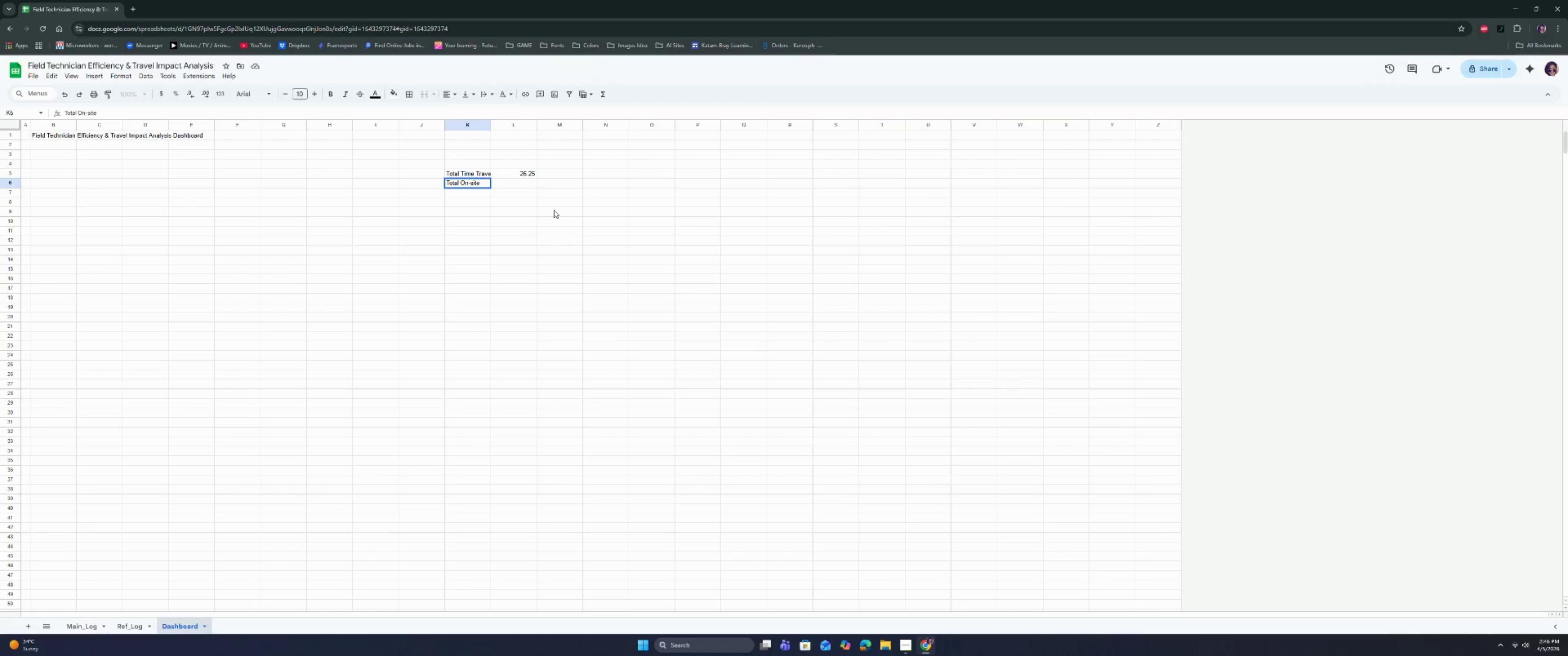 
type(Time)
 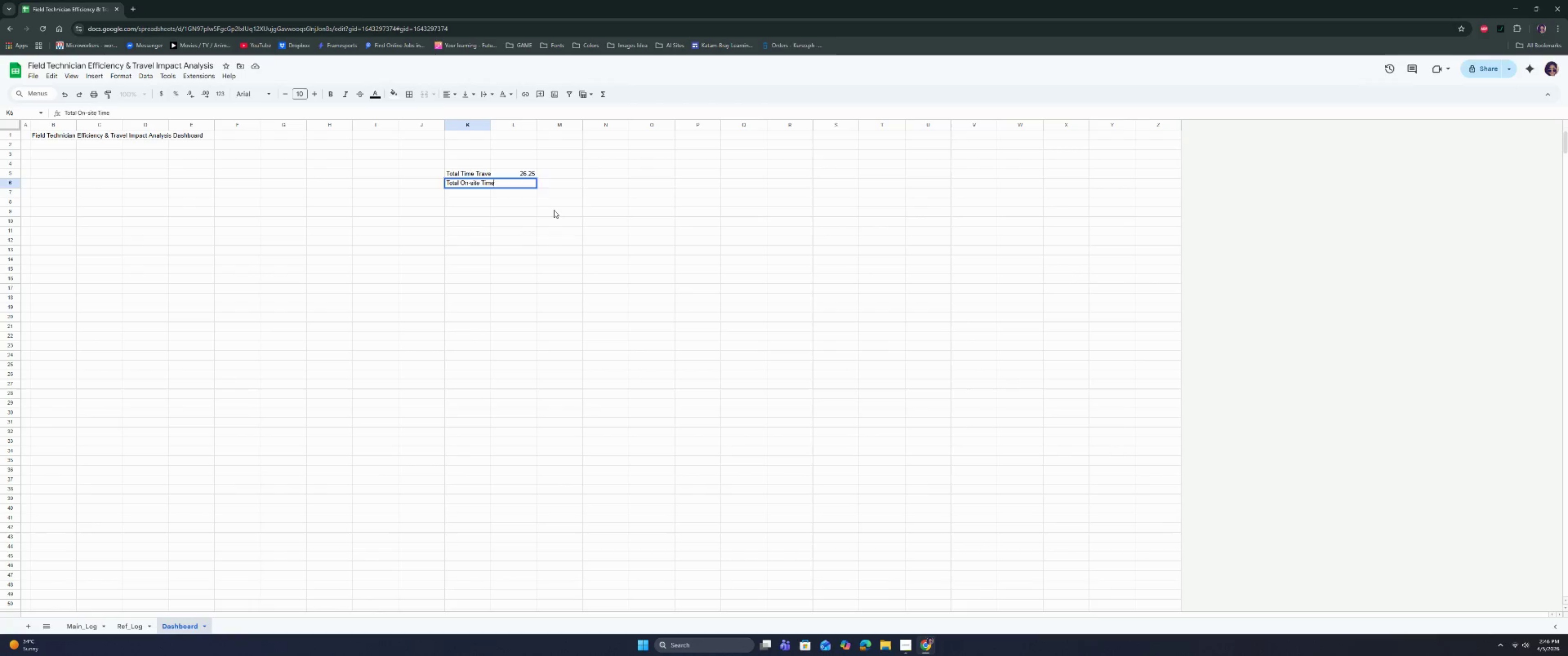 
key(Enter)
 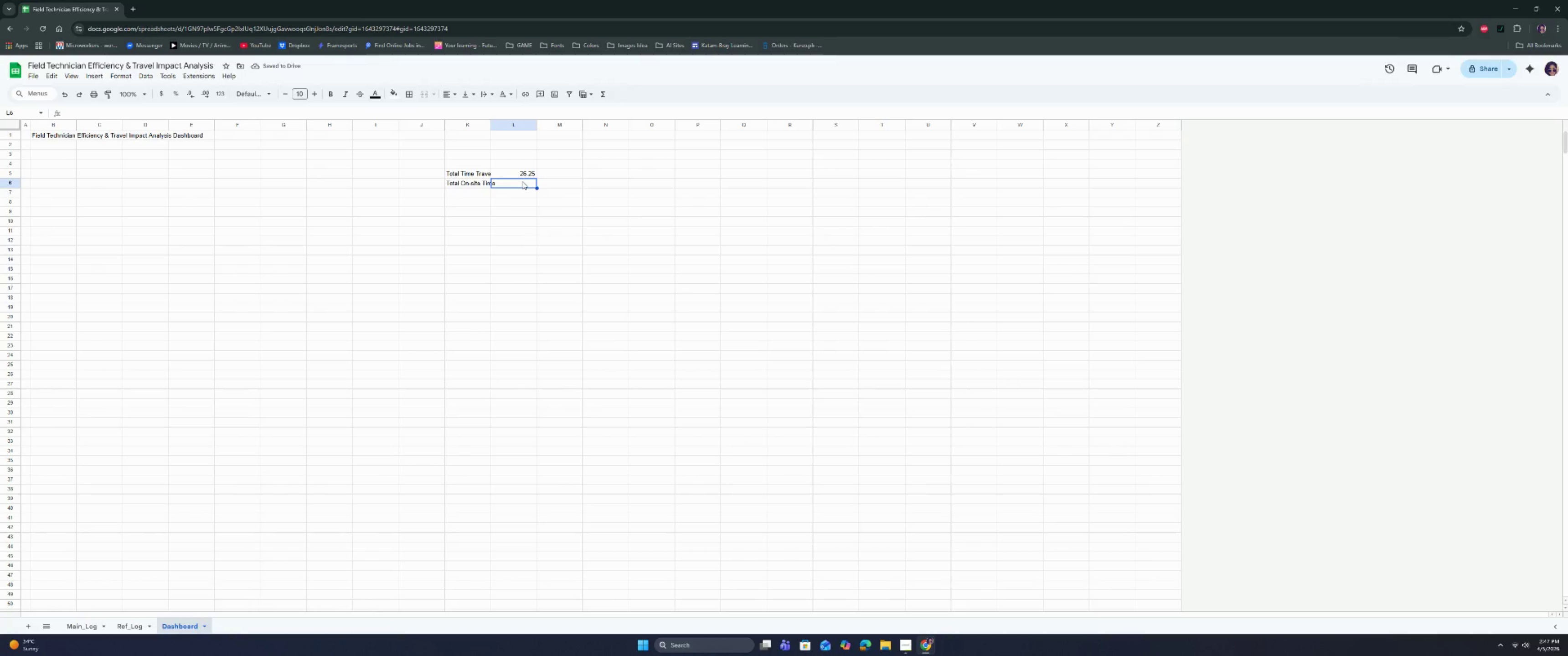 
wait(9.24)
 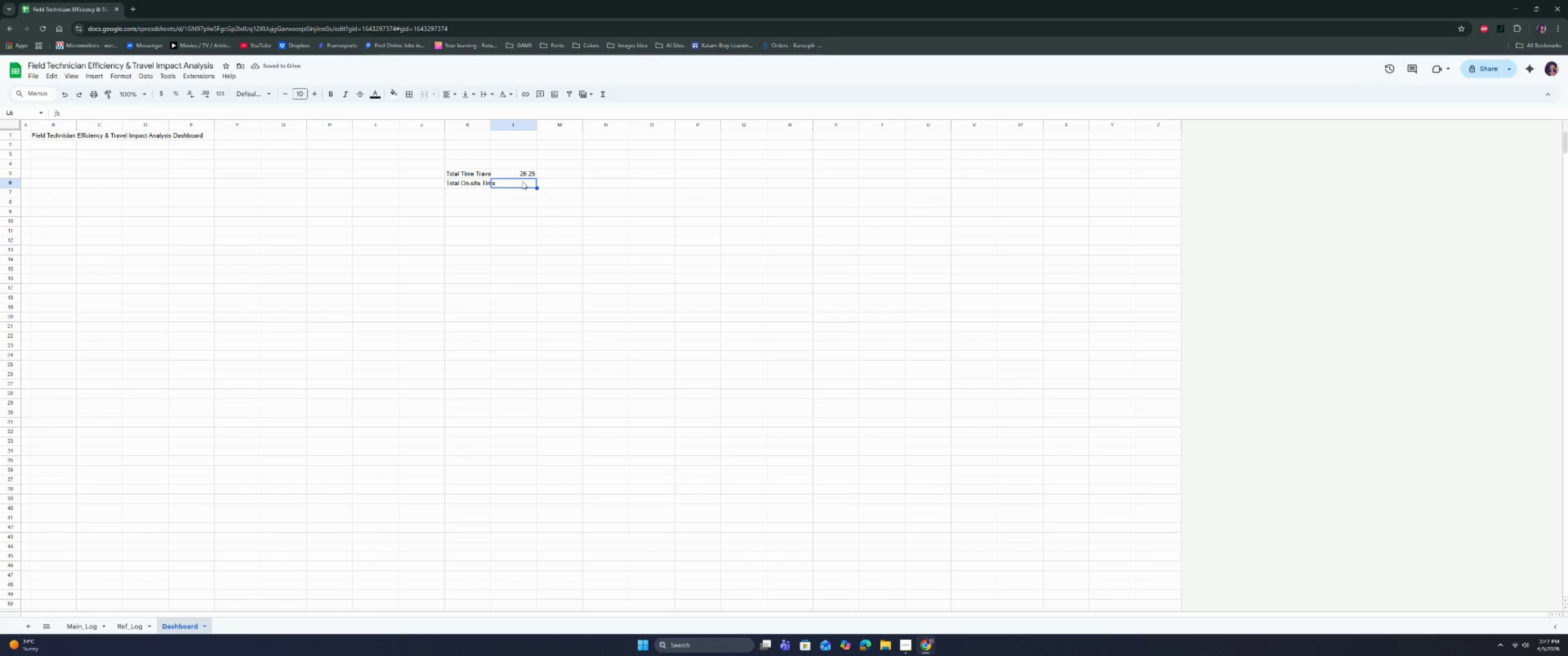 
double_click([522, 184])
 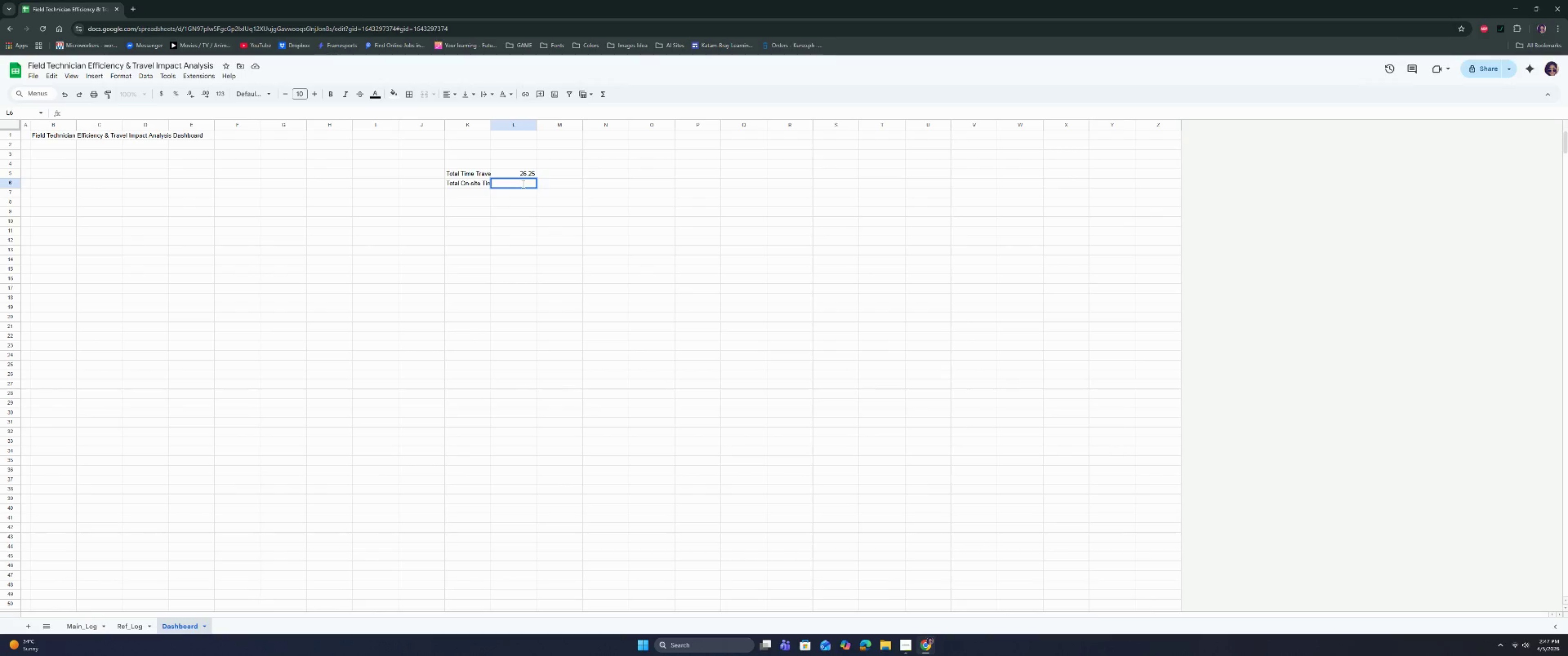 
type(=sum)
 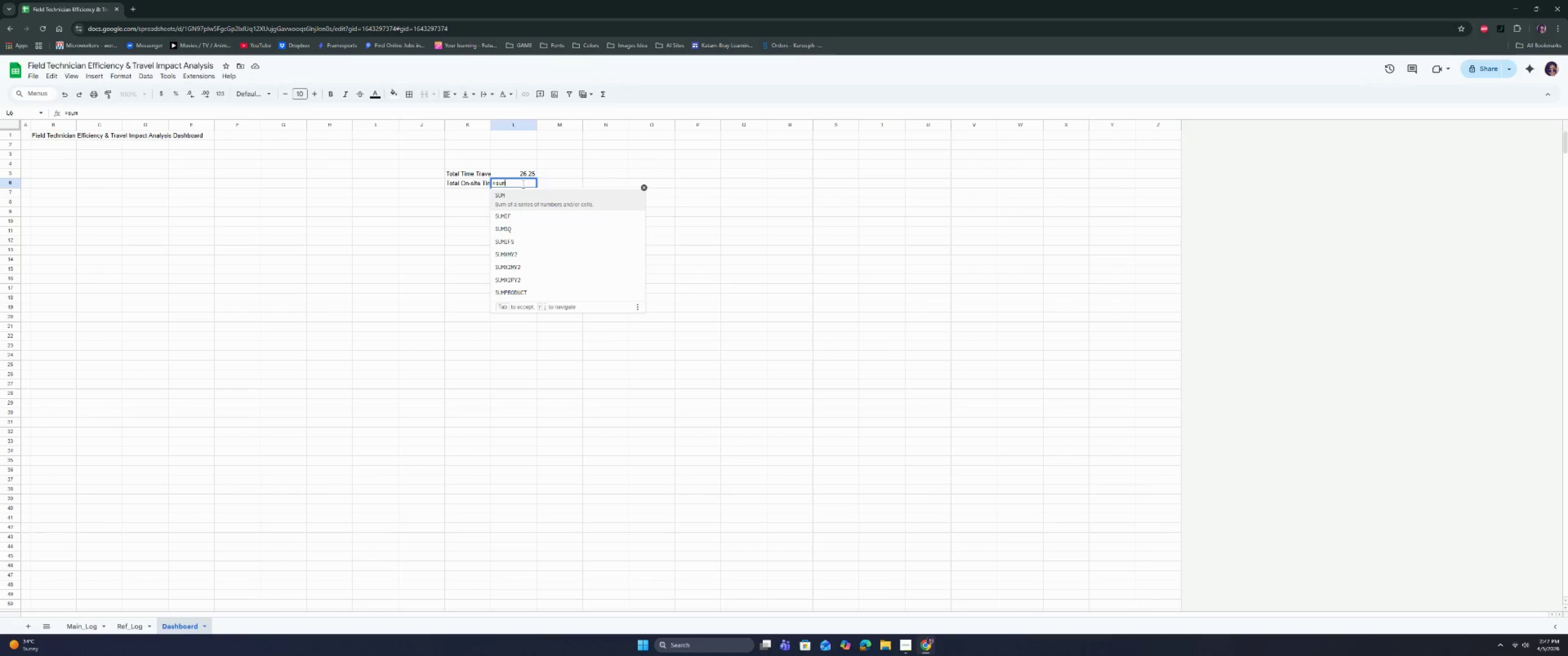 
key(Enter)
 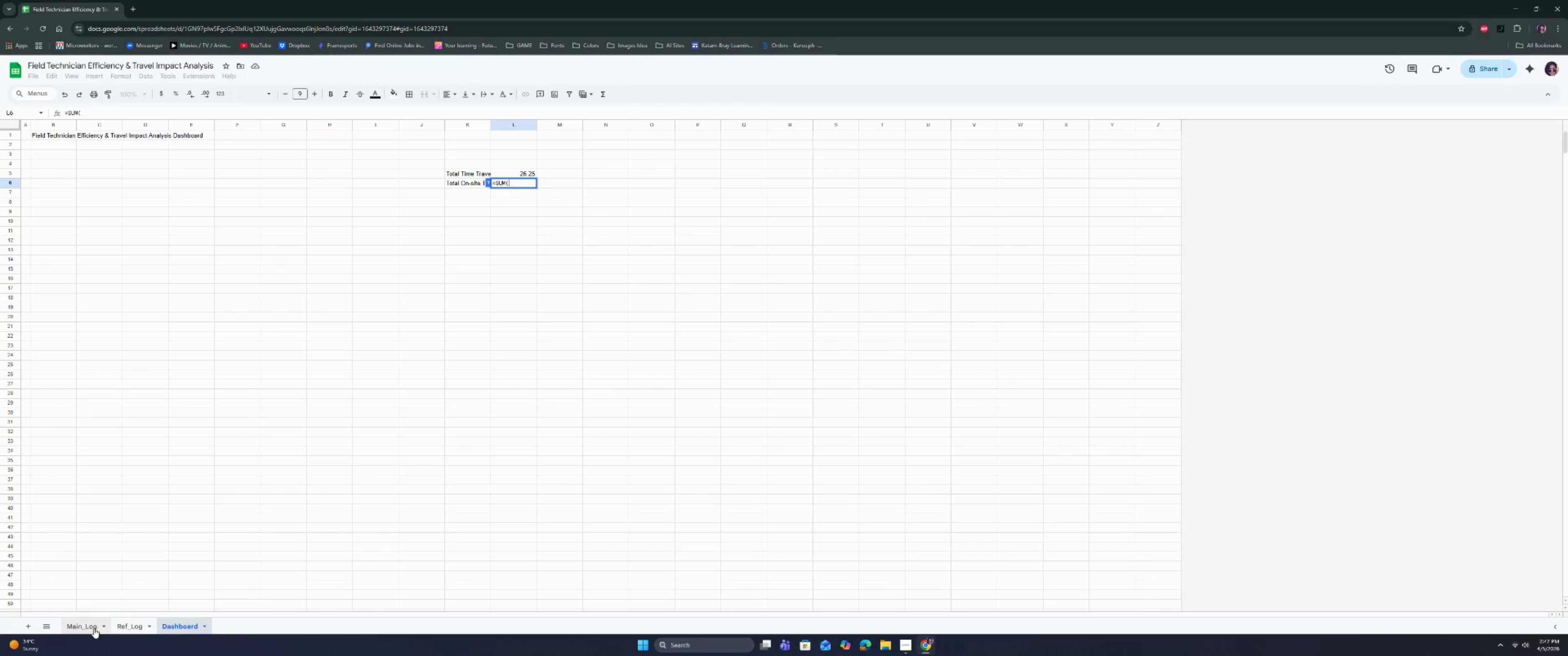 
left_click([94, 628])
 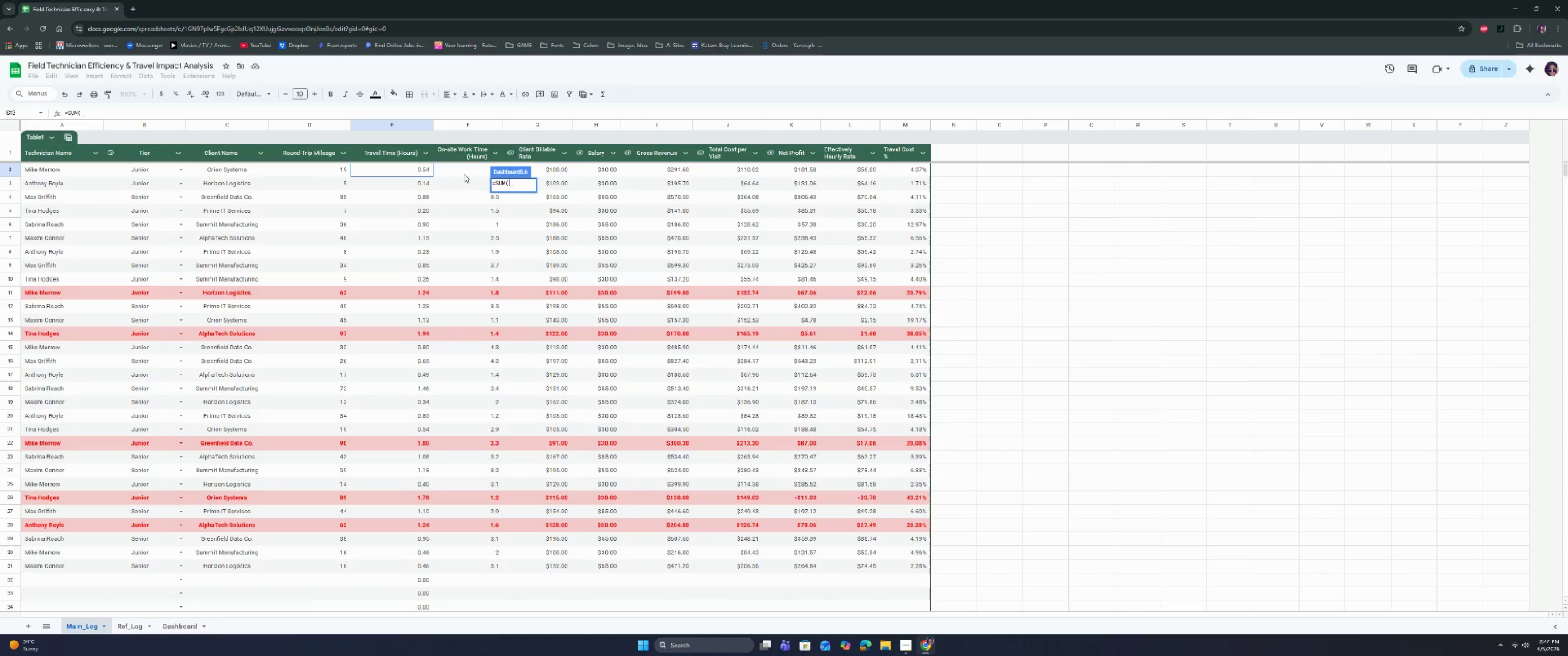 
scroll: coordinate [472, 178], scroll_direction: up, amount: 3.0
 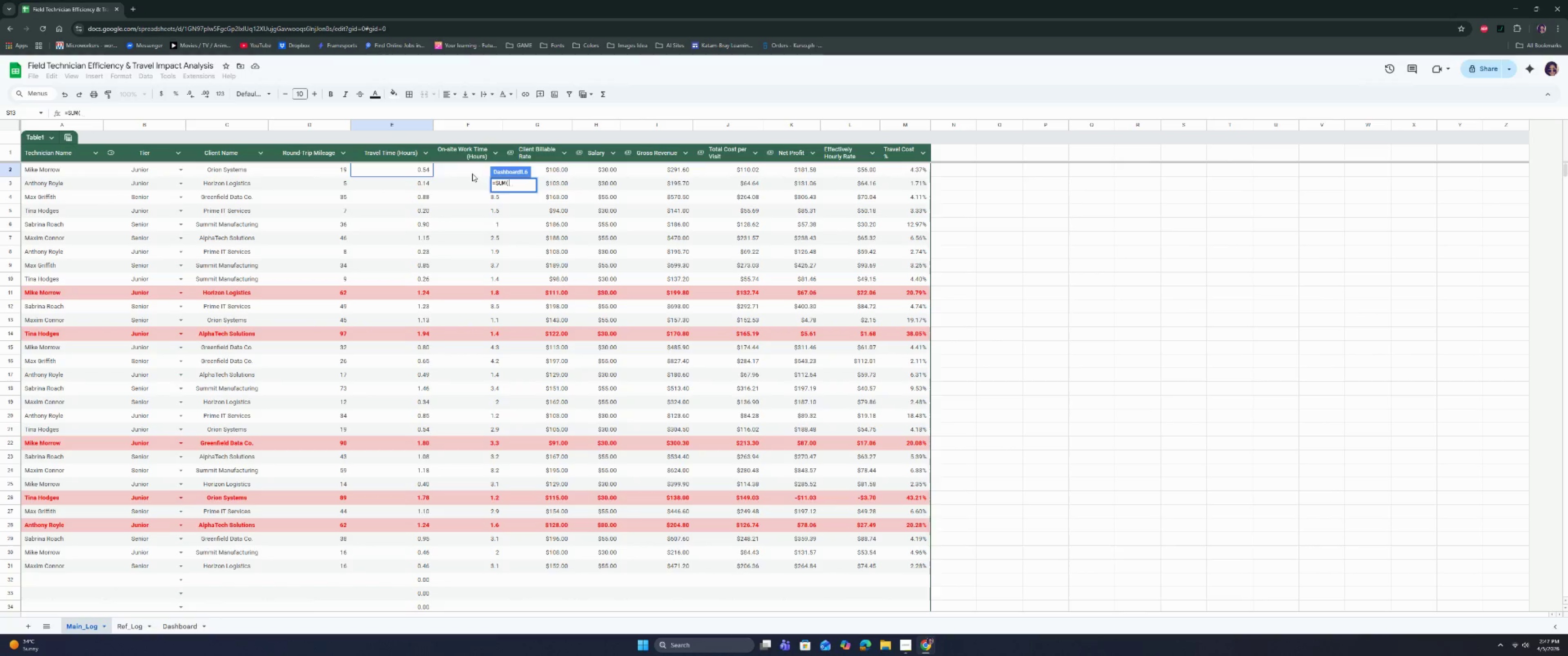 
left_click([473, 171])
 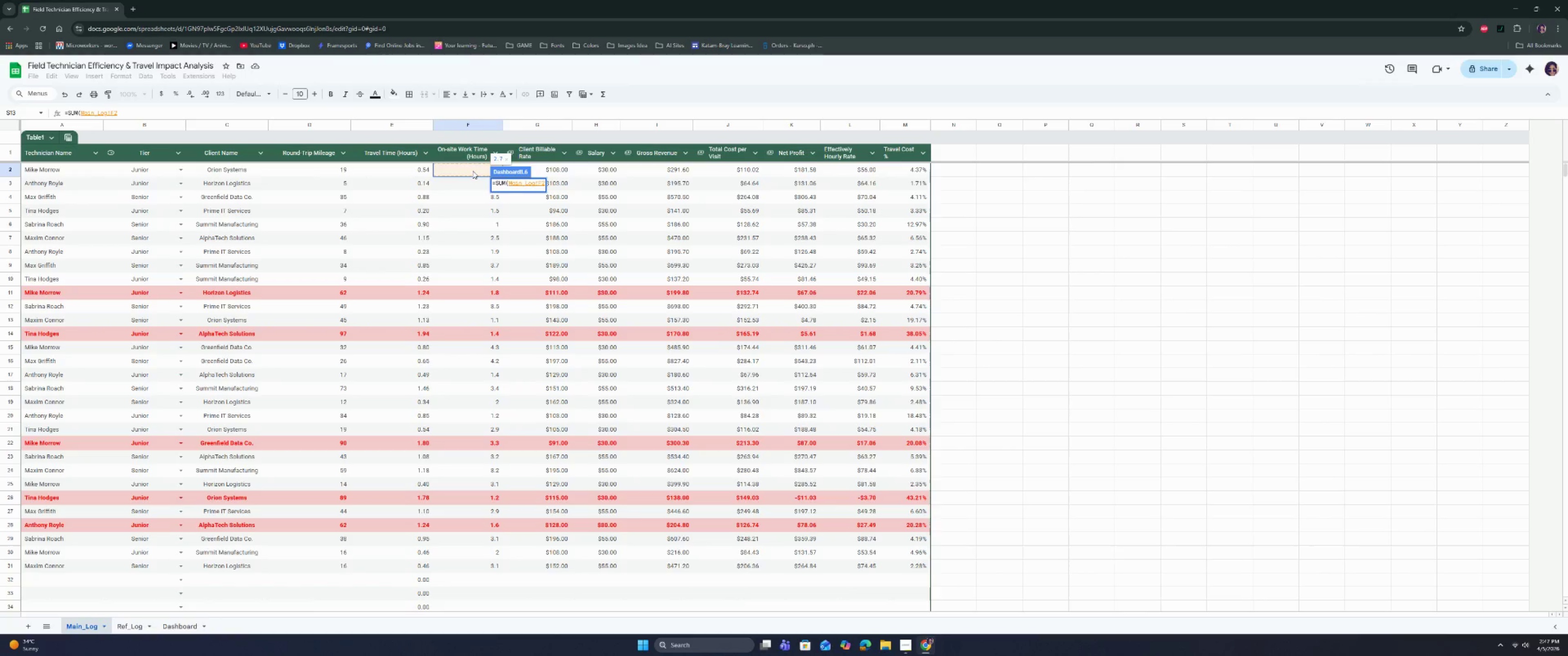 
key(Shift+Semicolon)
 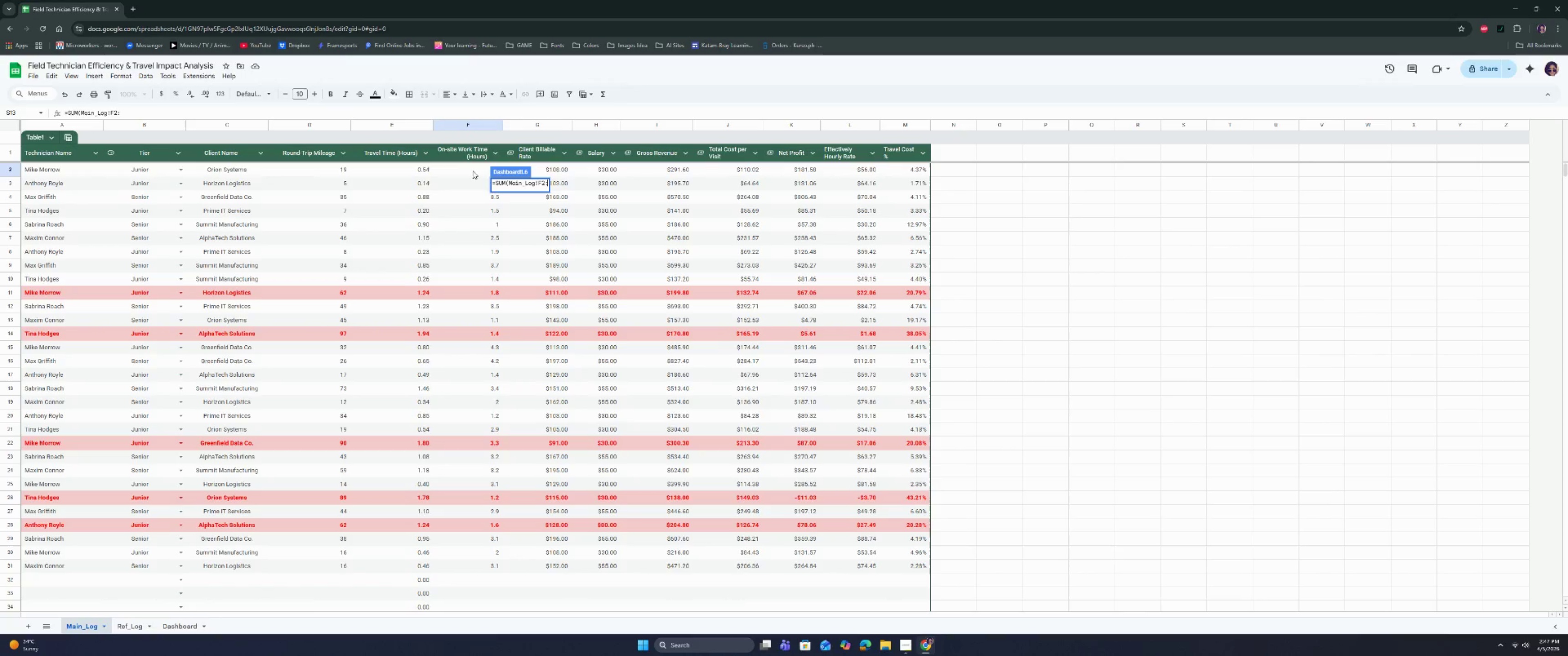 
key(F)
 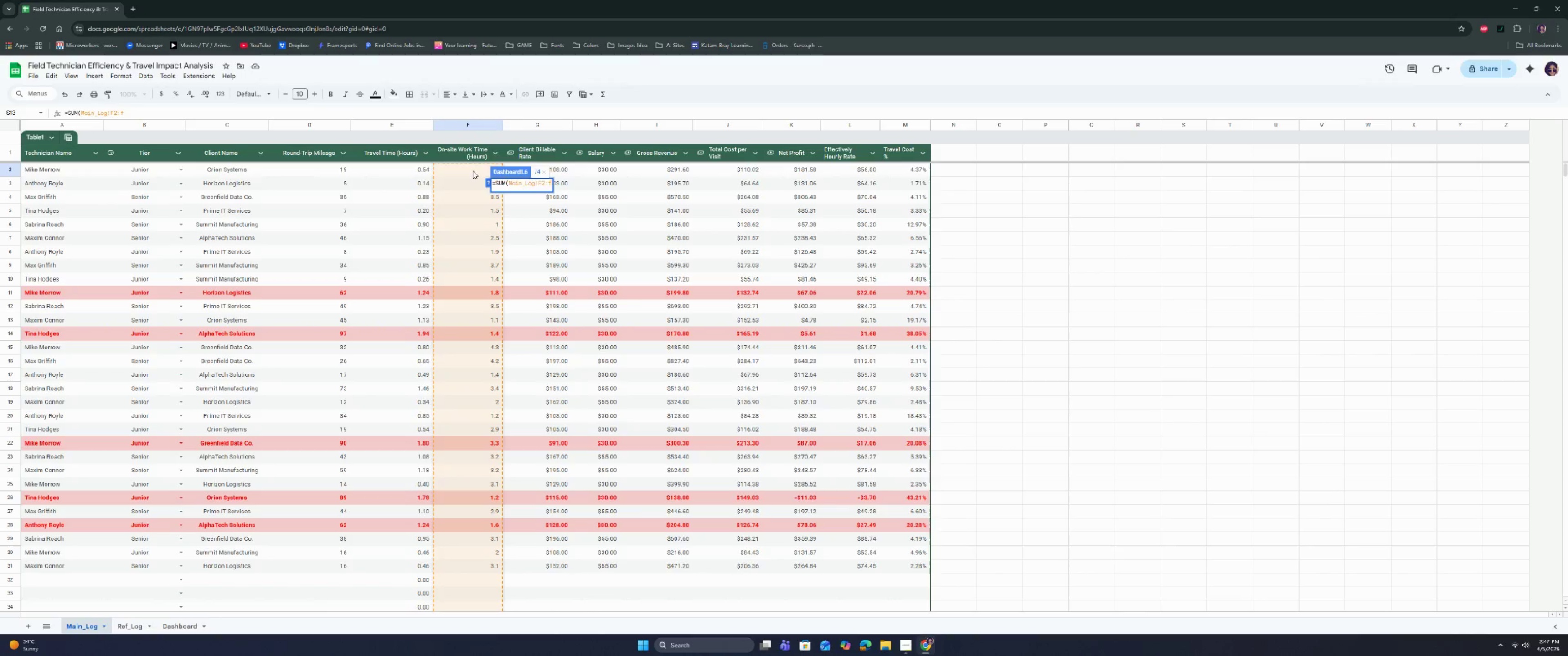 
key(Backspace)
 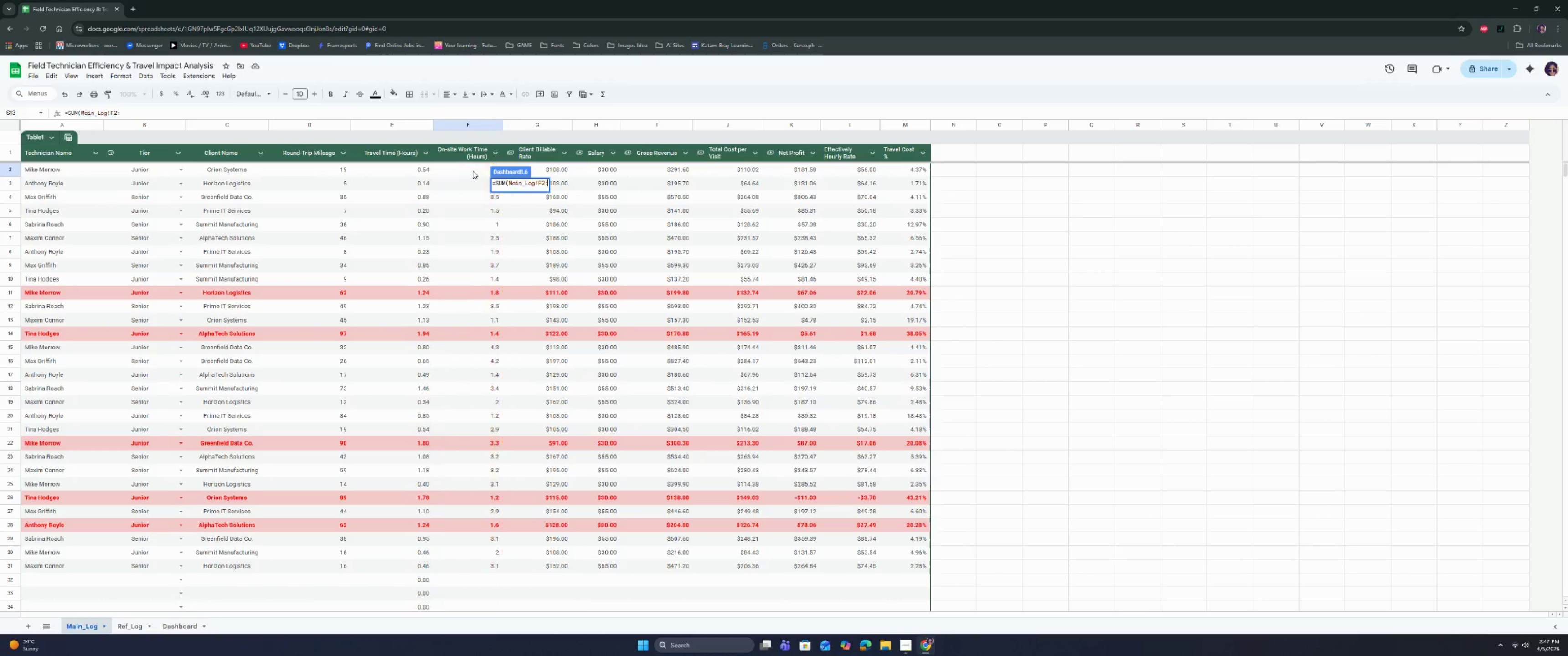 
key(CapsLock)
 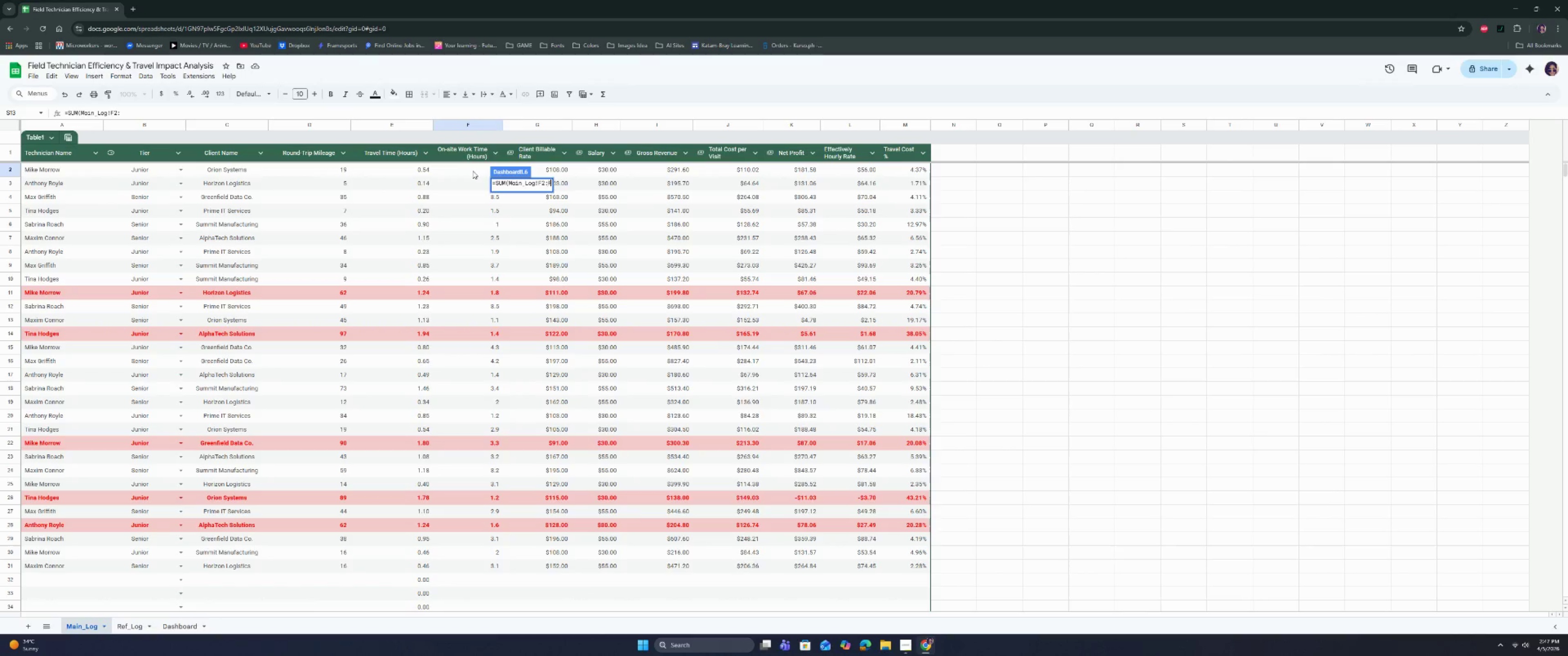 
key(F)
 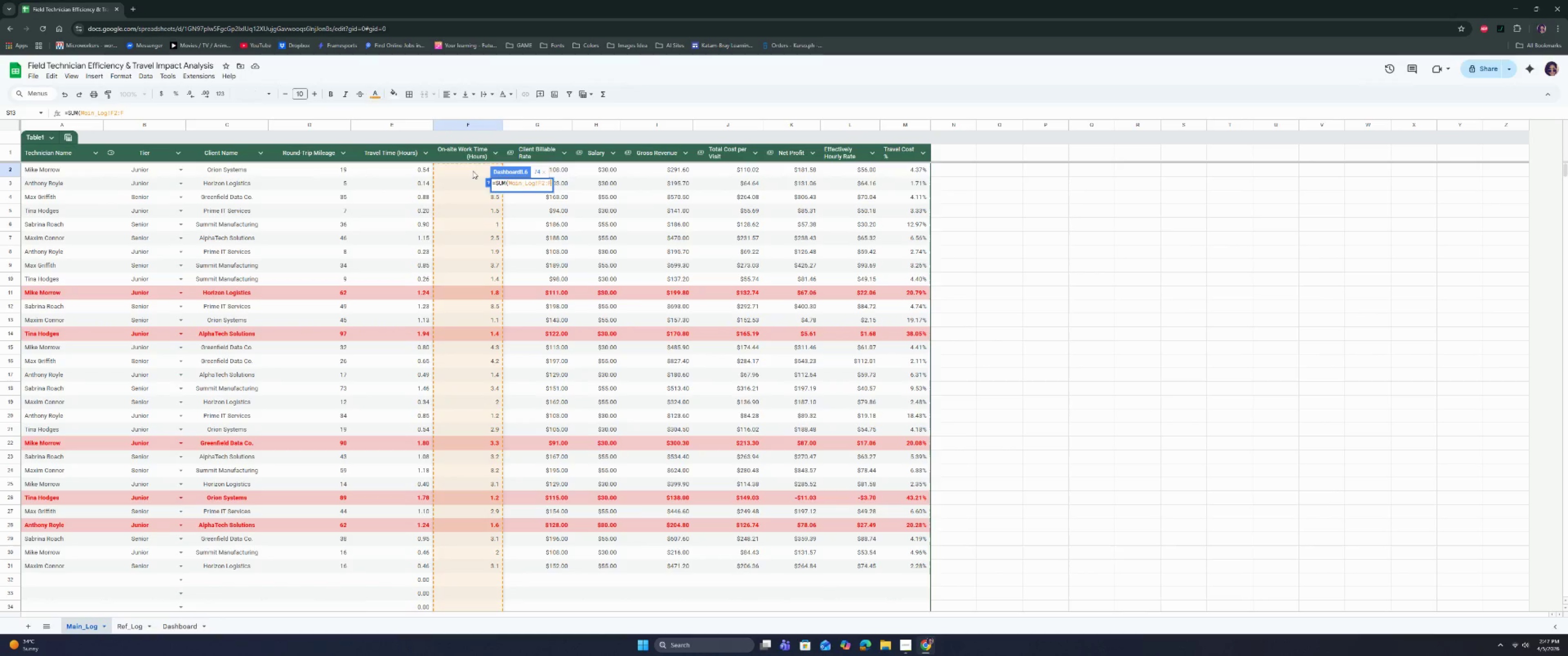 
key(ArrowLeft)
 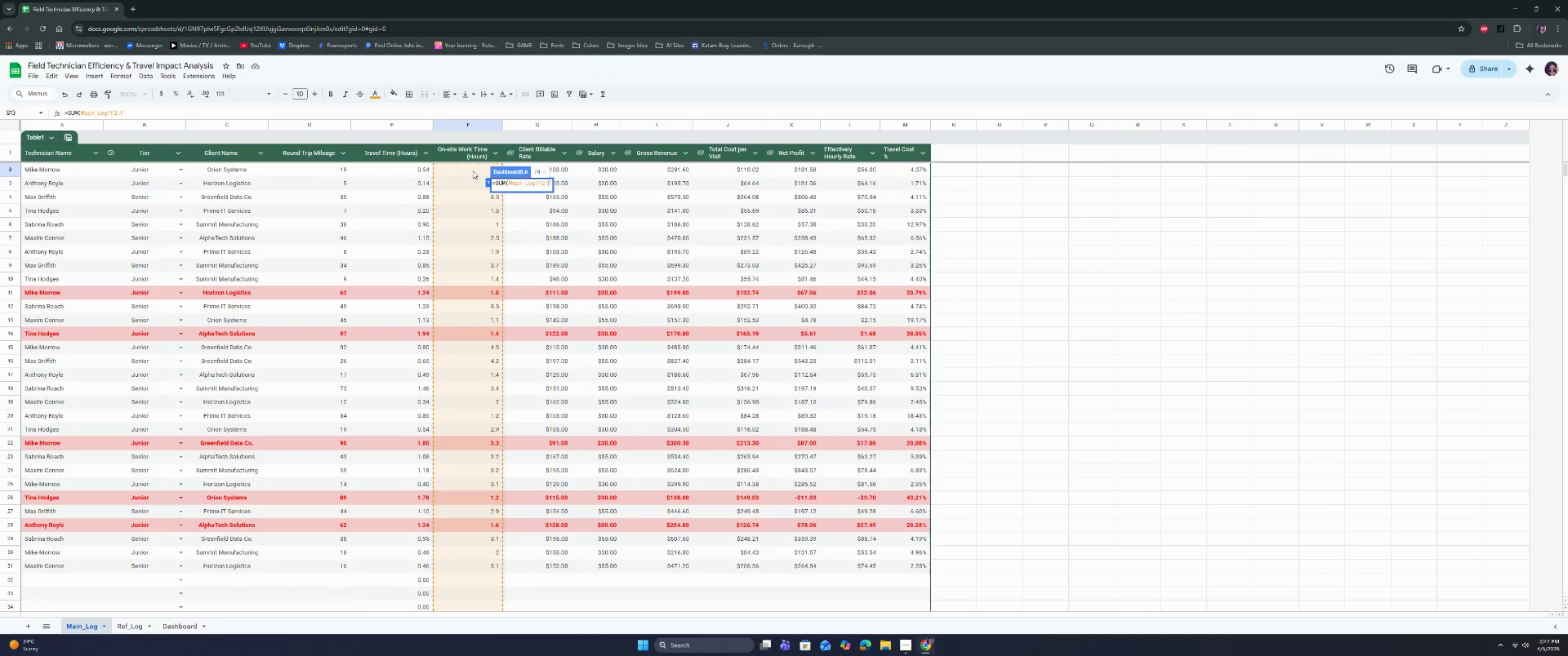 
key(ArrowLeft)
 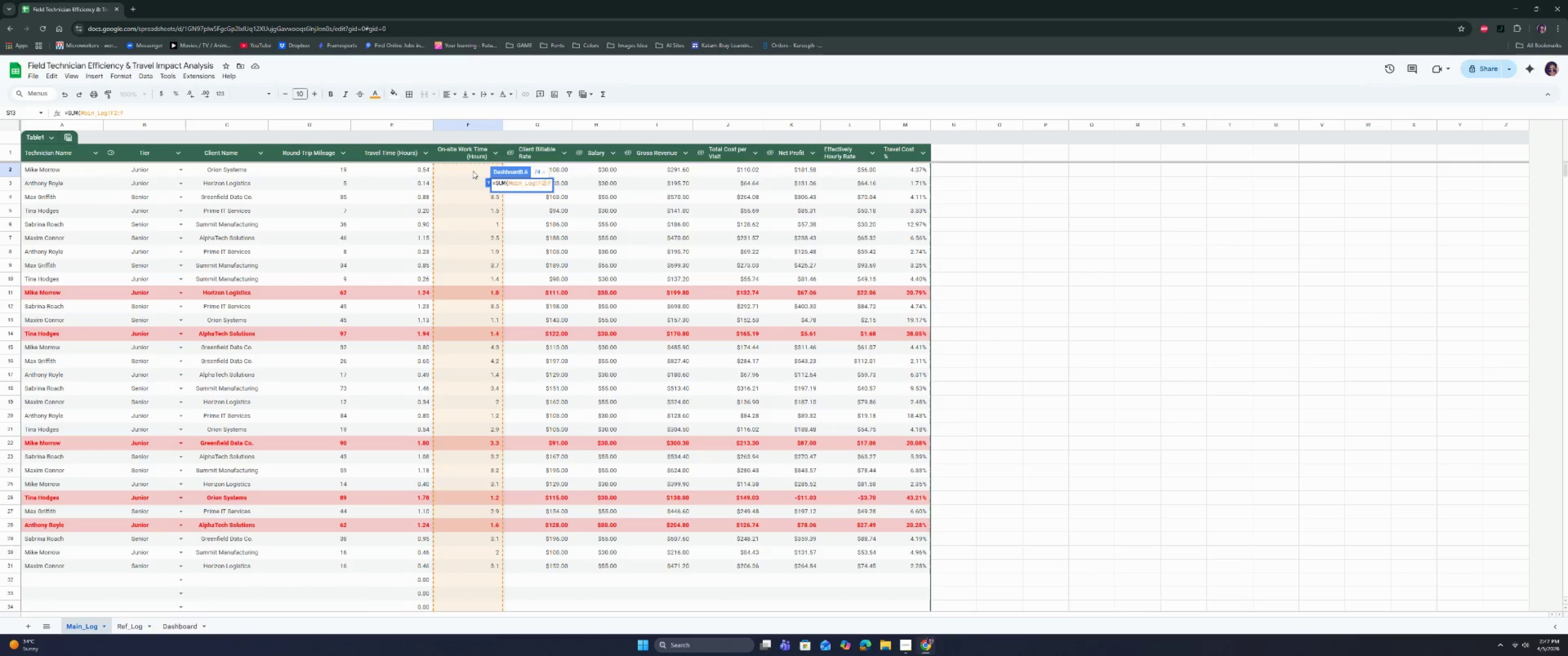 
key(ArrowLeft)
 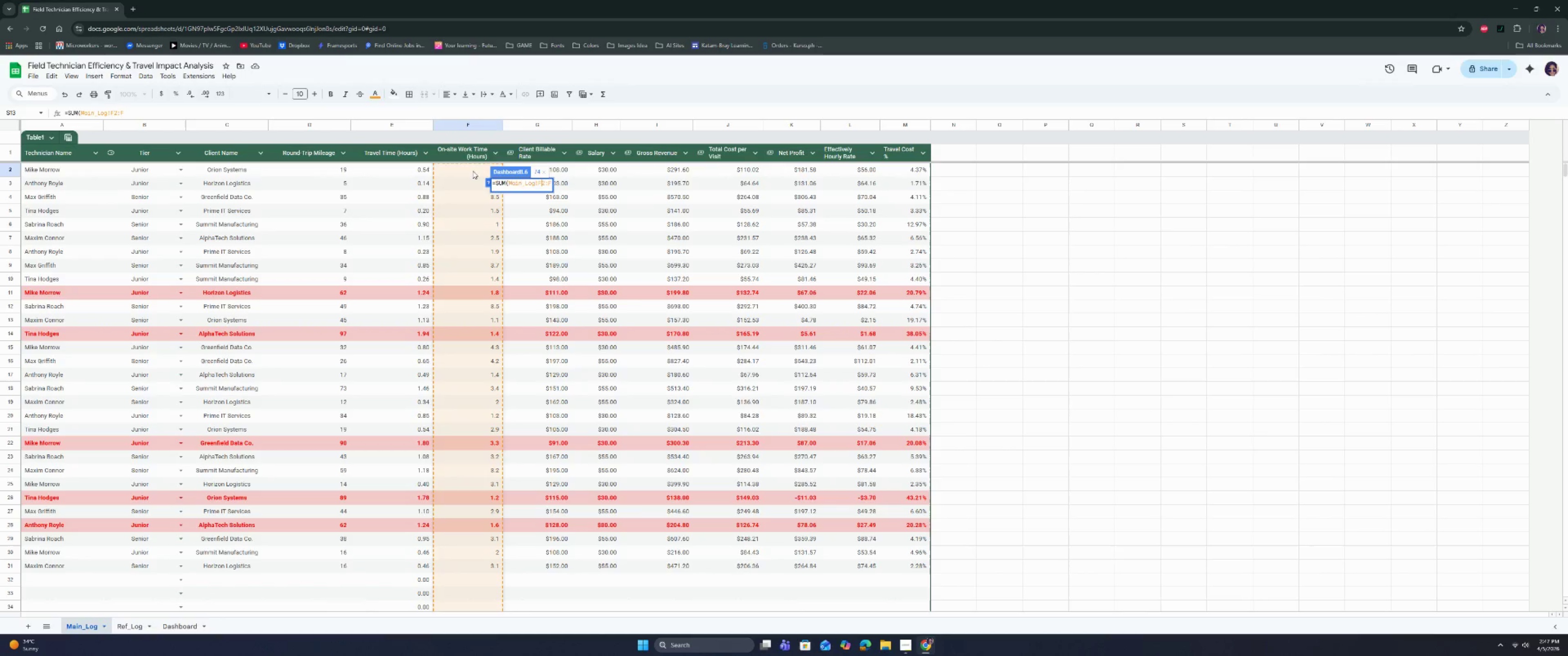 
key(ArrowLeft)
 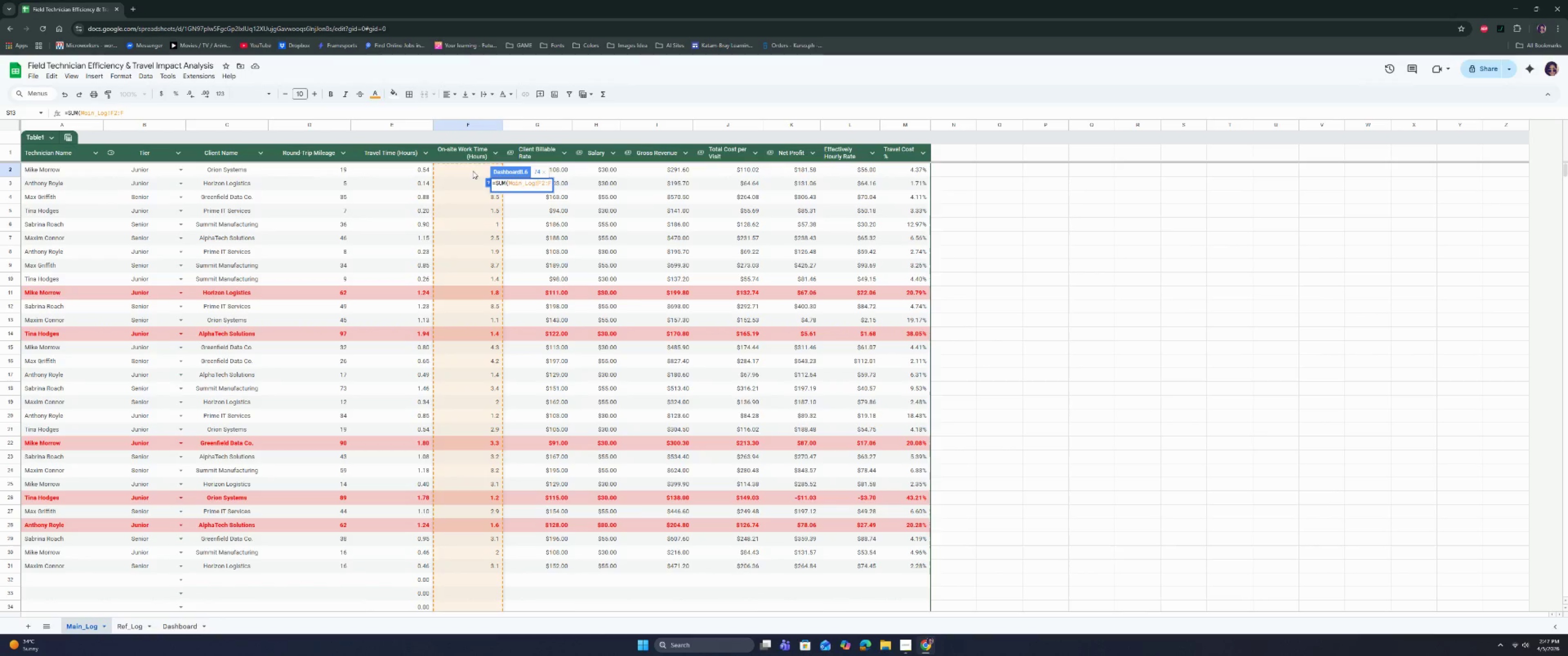 
key(Shift+ShiftRight)
 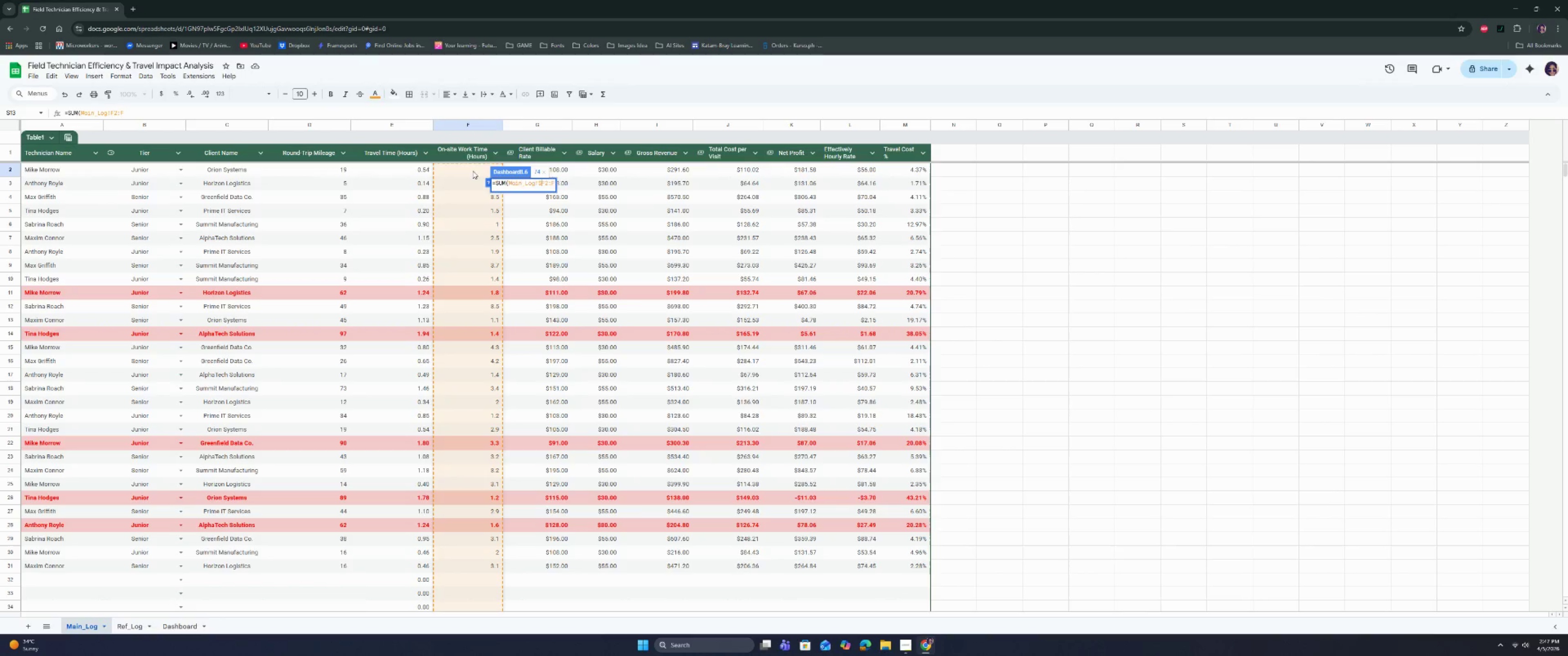 
key(Shift+4)
 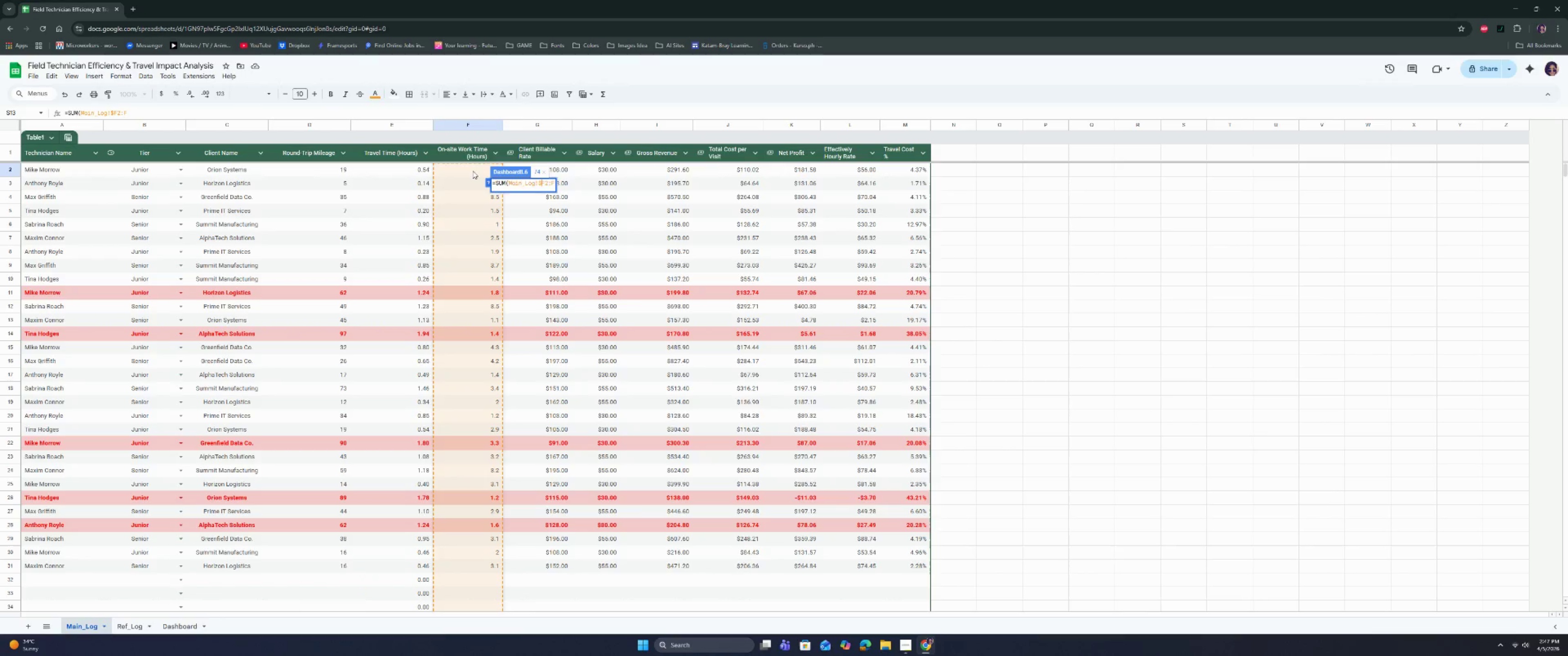 
key(ArrowRight)
 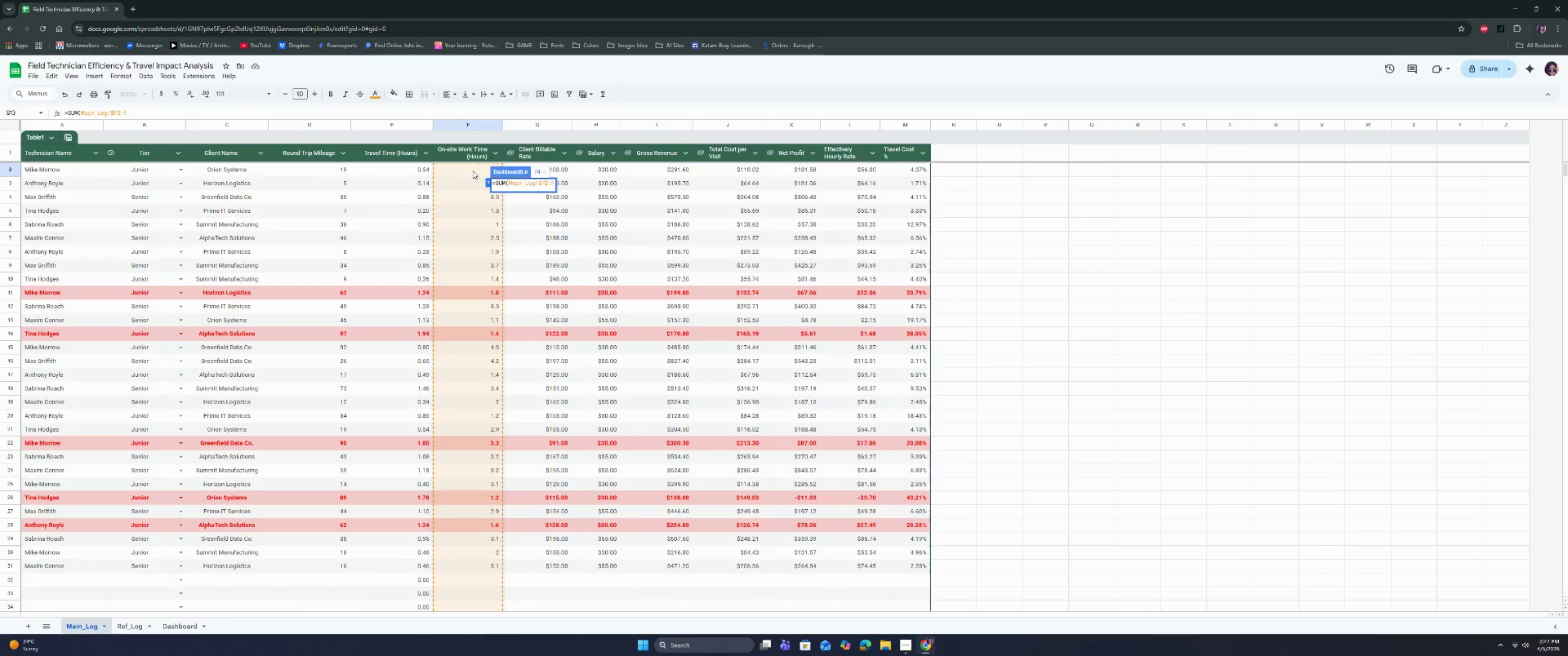 
key(Shift+ShiftRight)
 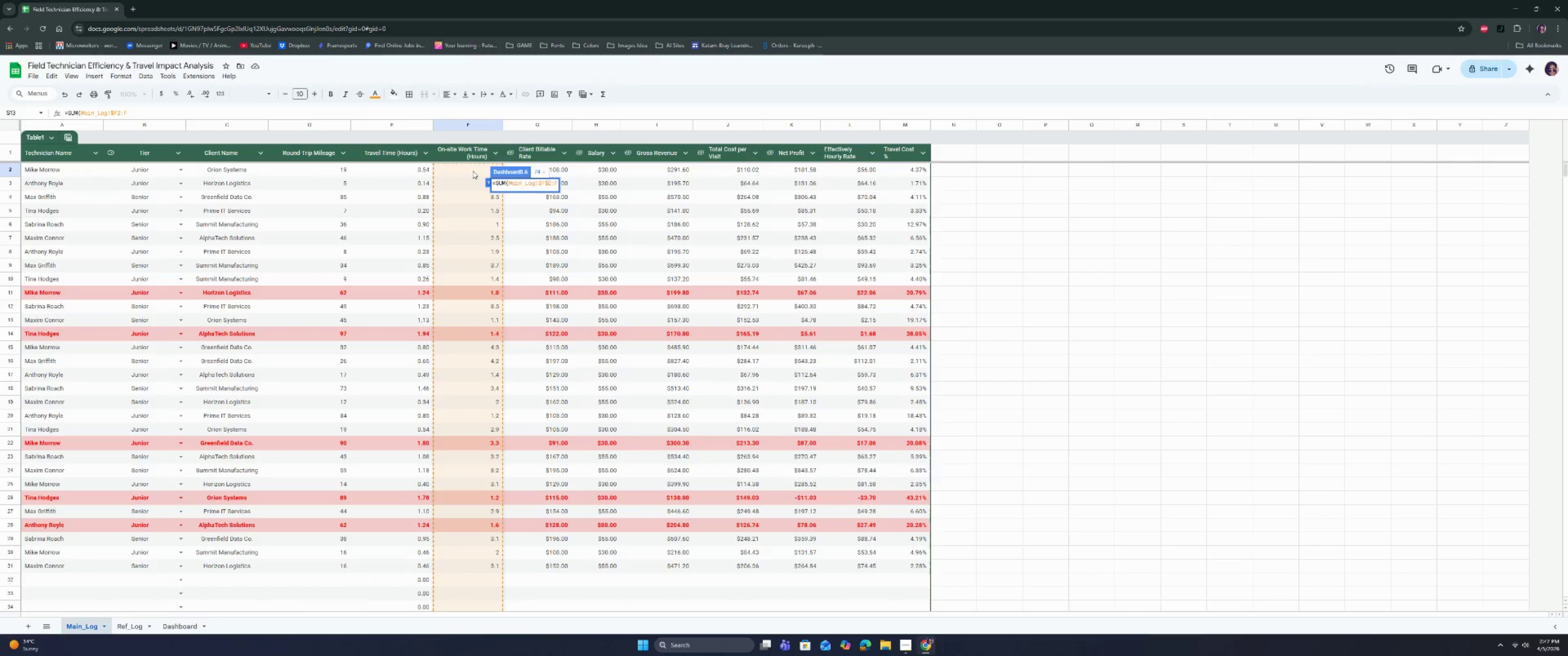 
key(Shift+4)
 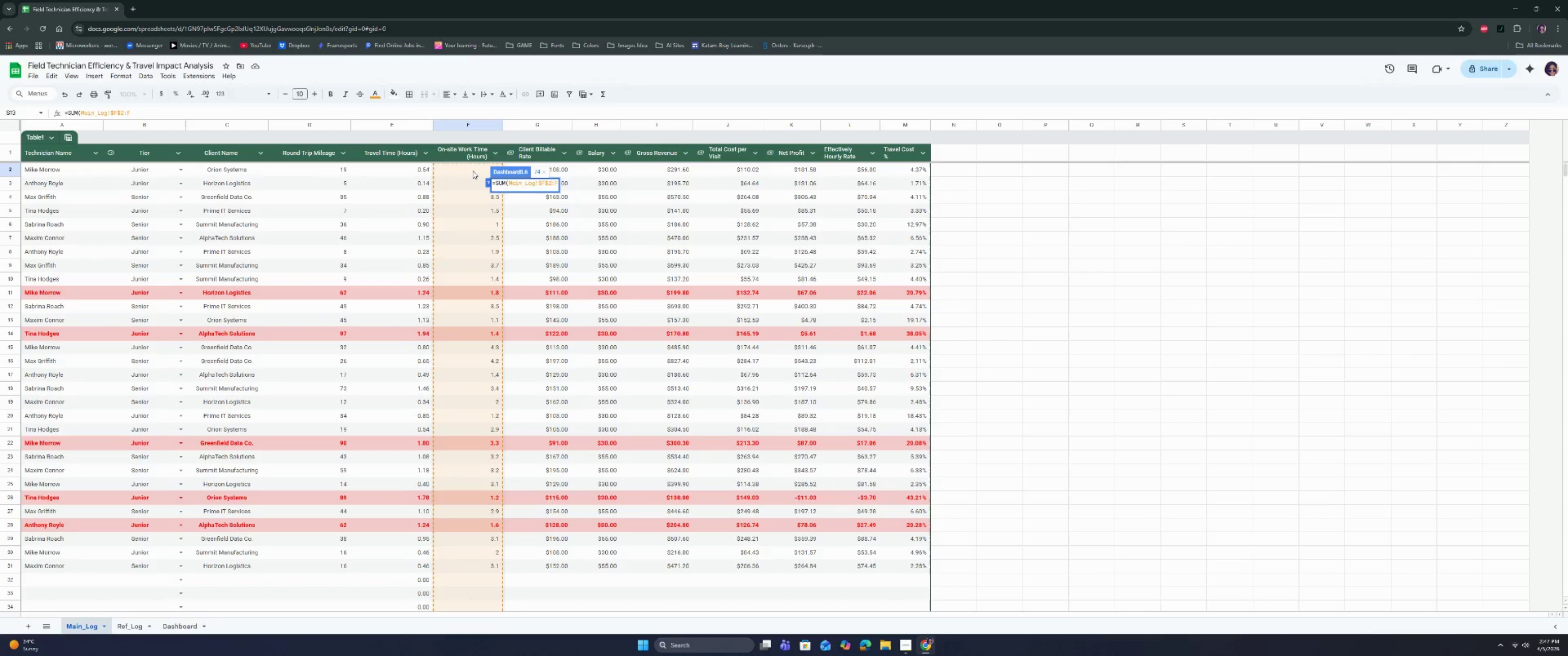 
key(ArrowRight)
 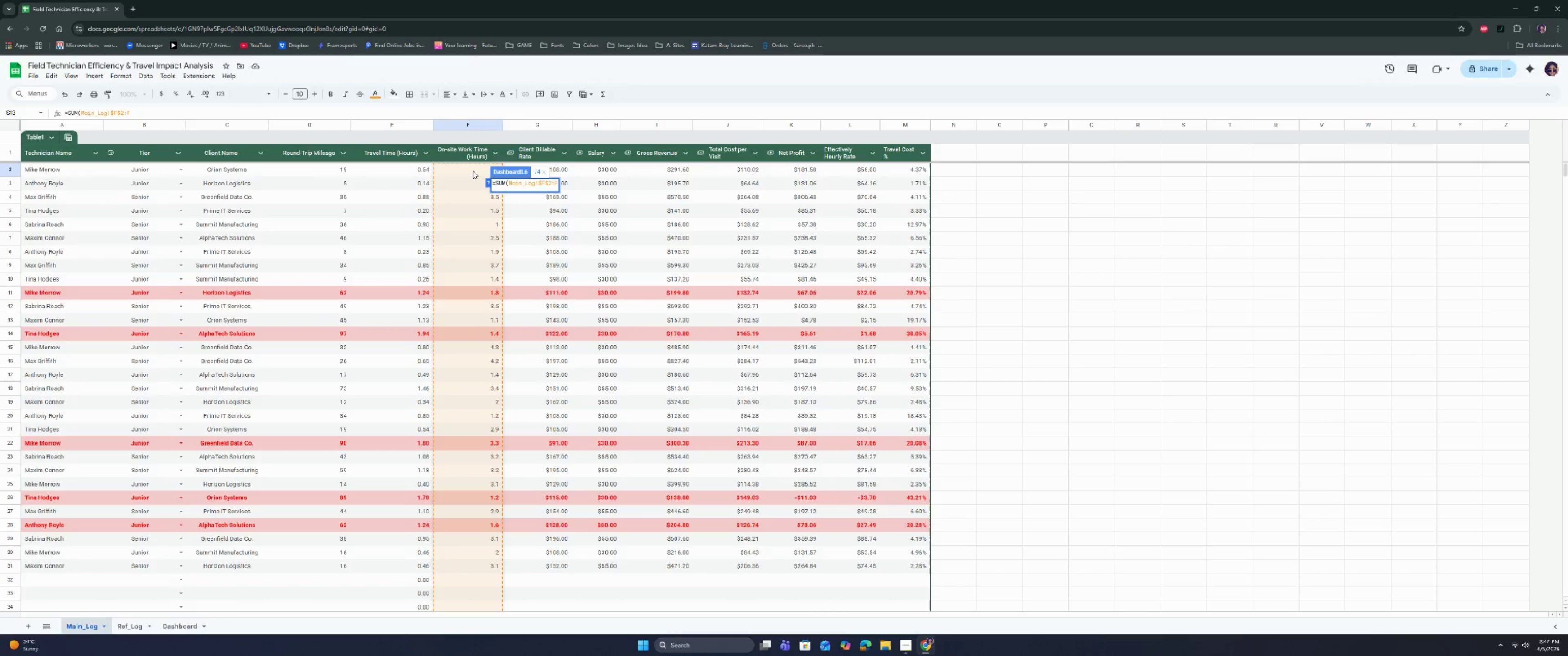 
key(ArrowRight)
 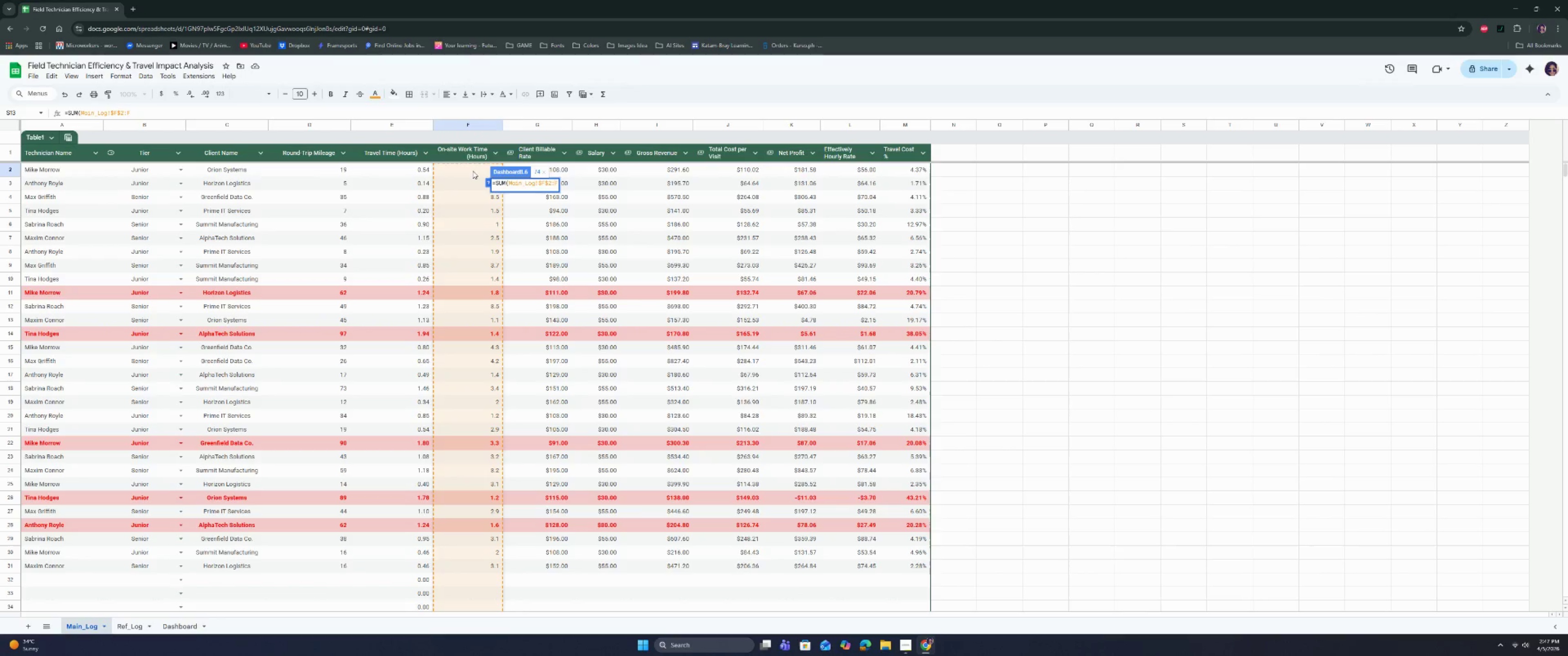 
key(Shift+ShiftRight)
 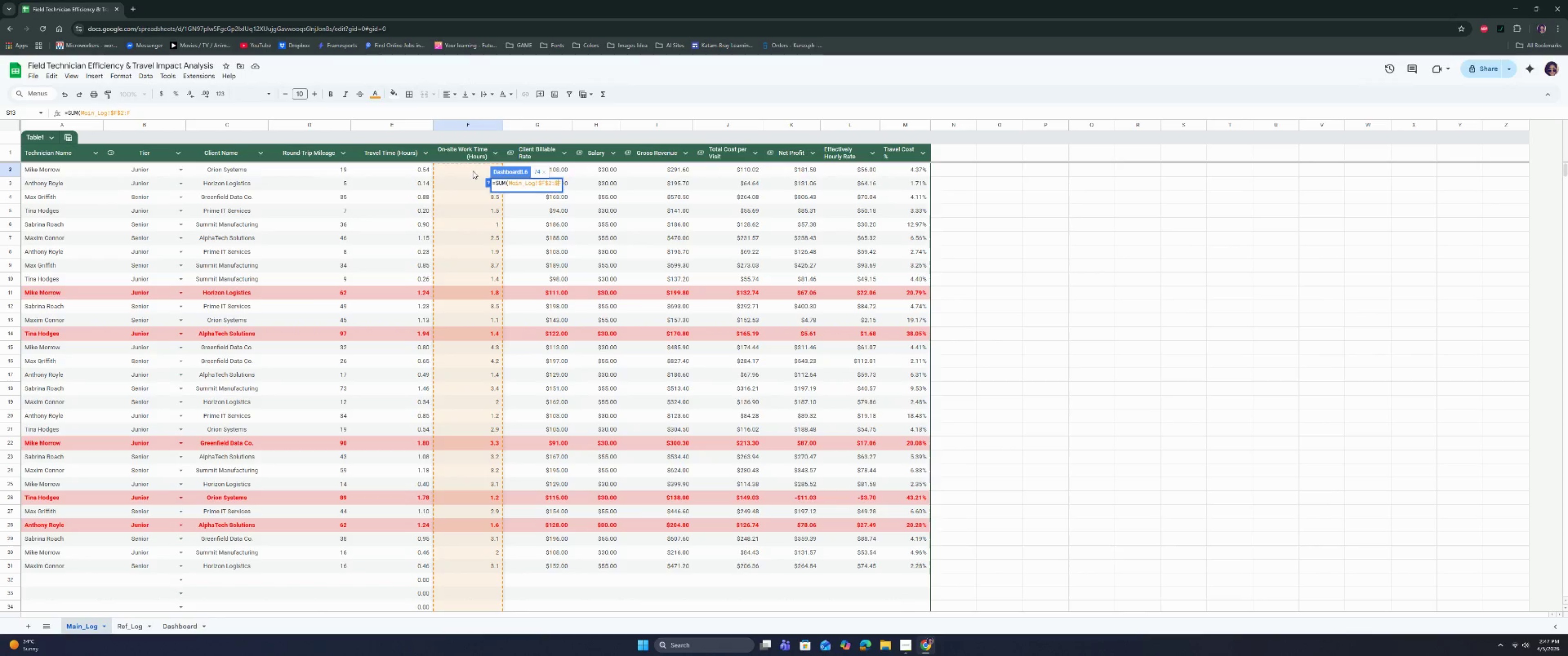 
key(Shift+4)
 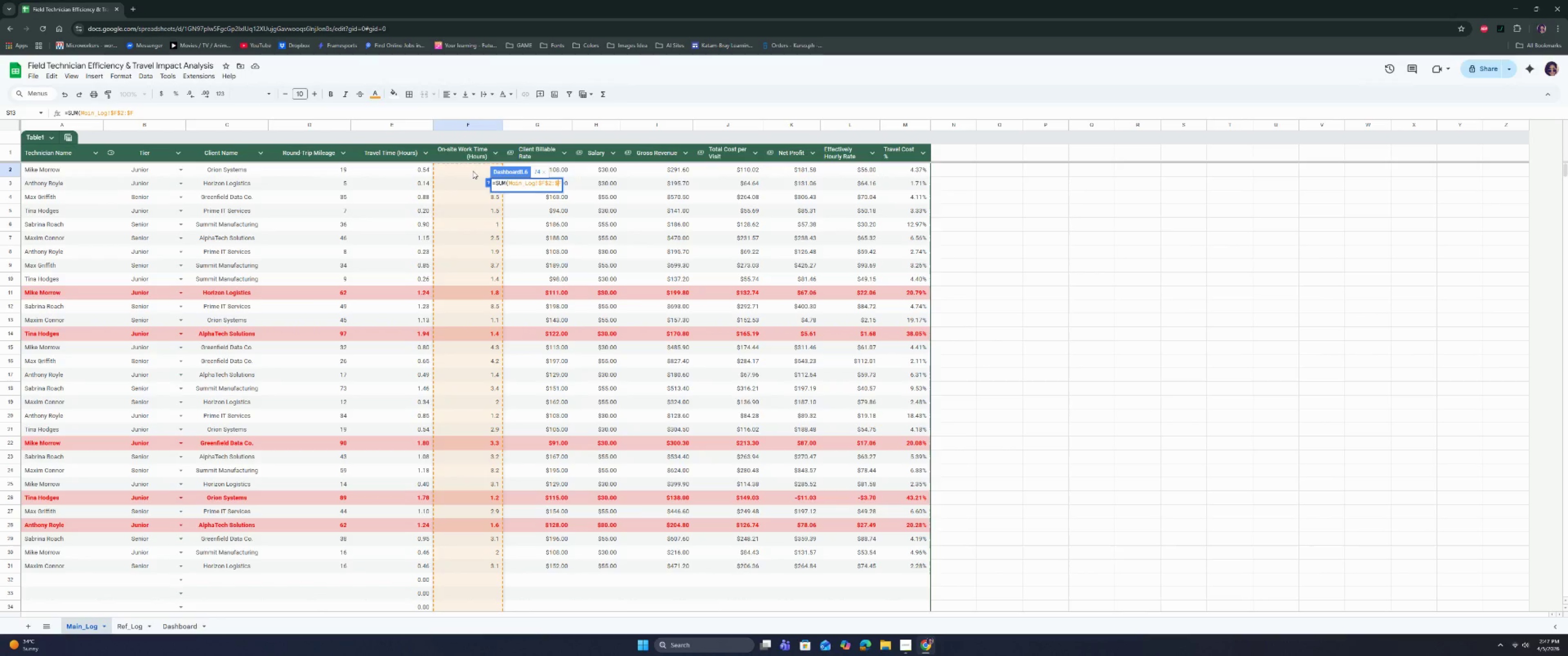 
key(Enter)
 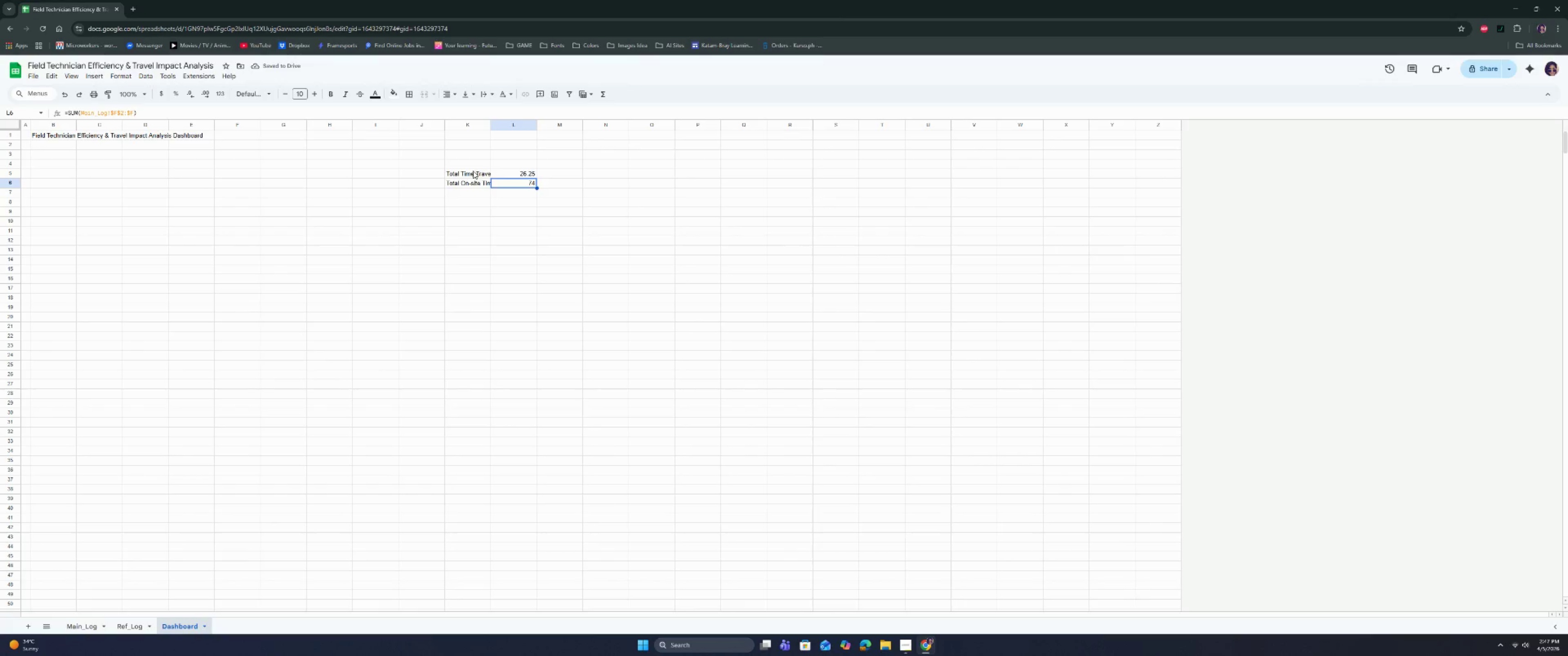 
left_click([469, 200])
 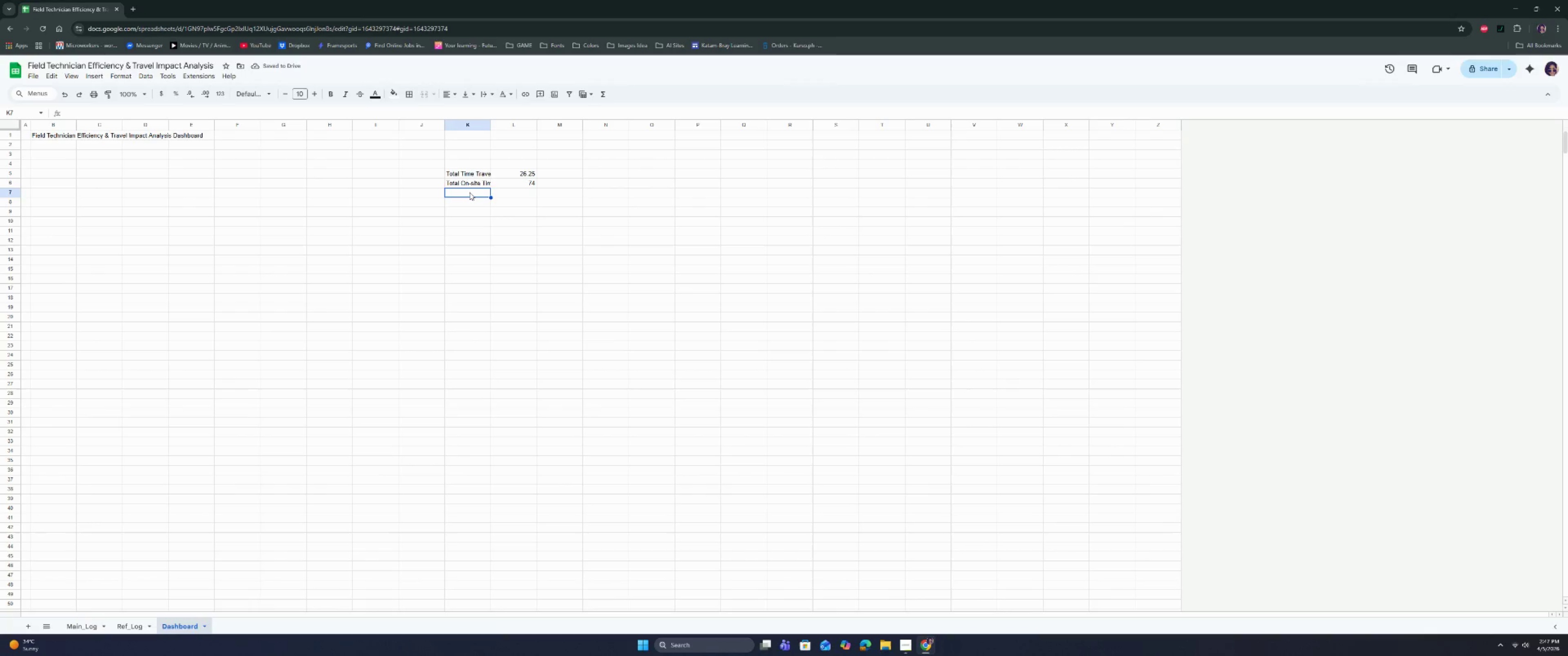 
type(tR)
key(Backspace)
key(Backspace)
type(Travel)
 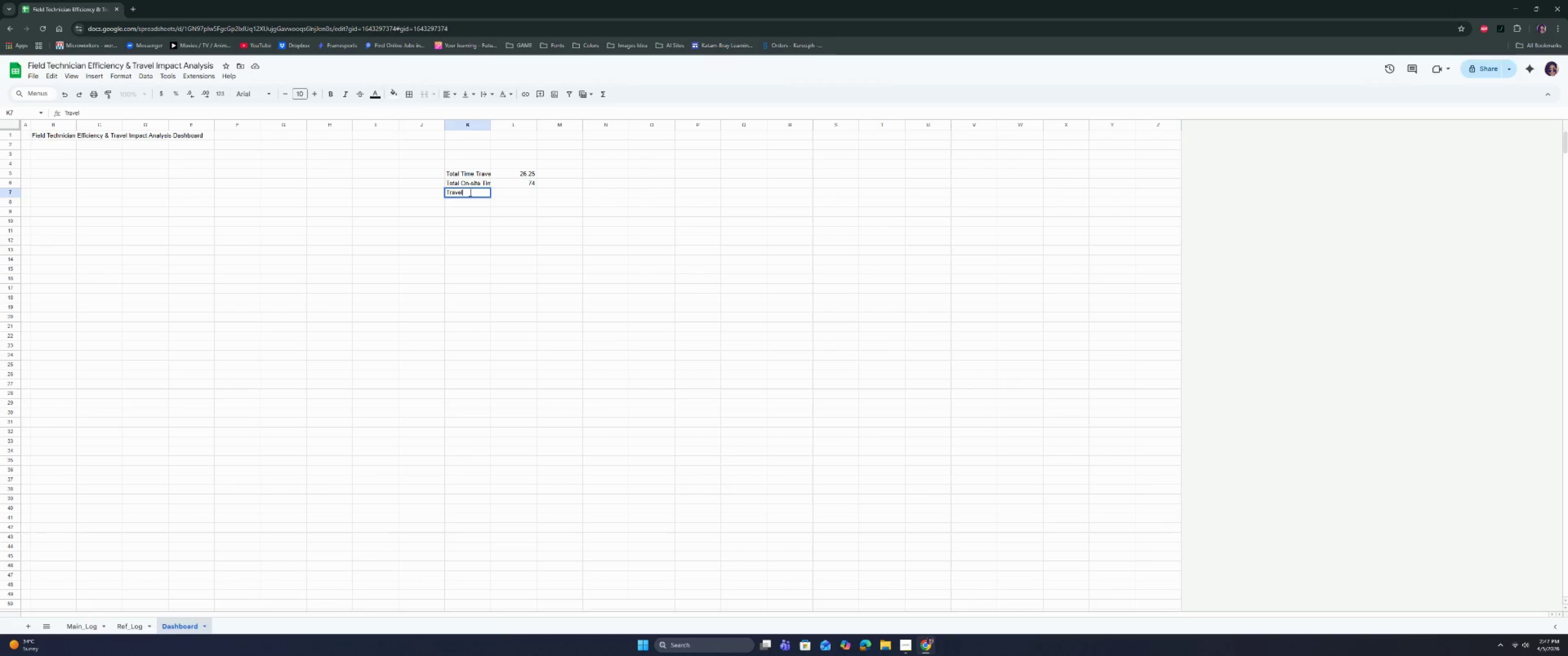 
type(-)
key(Backspace)
type(-to=)
key(Backspace)
type(--)
key(Backspace)
type(w)
key(Backspace)
type(Work Ration)
key(Backspace)
 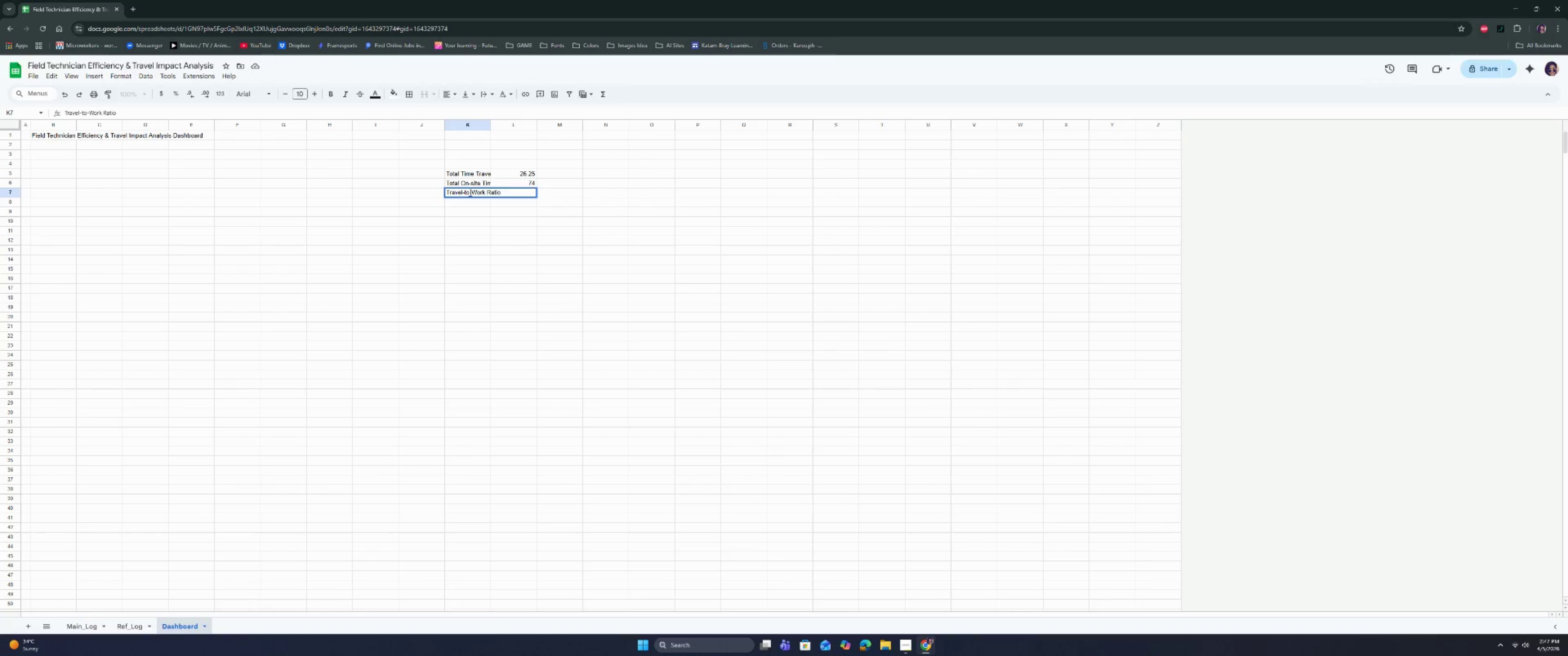 
key(Enter)
 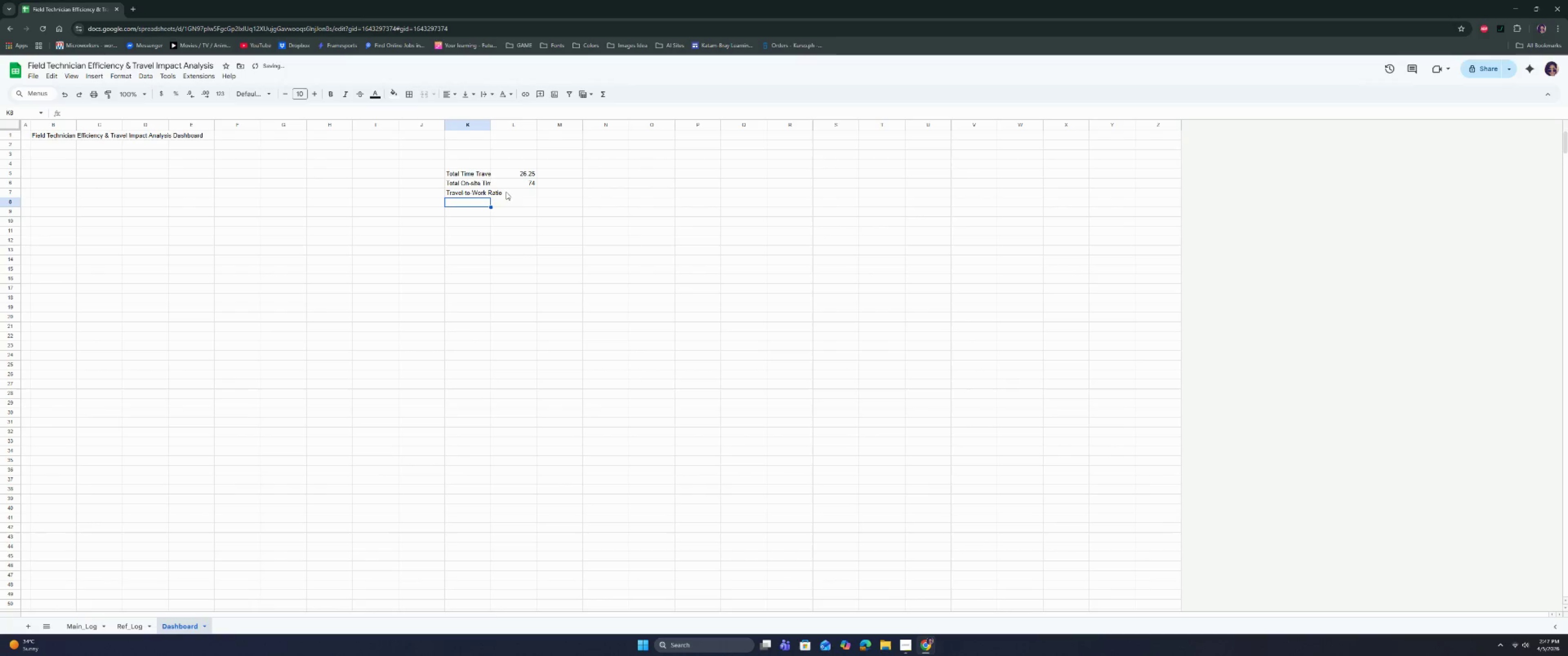 
left_click([520, 195])
 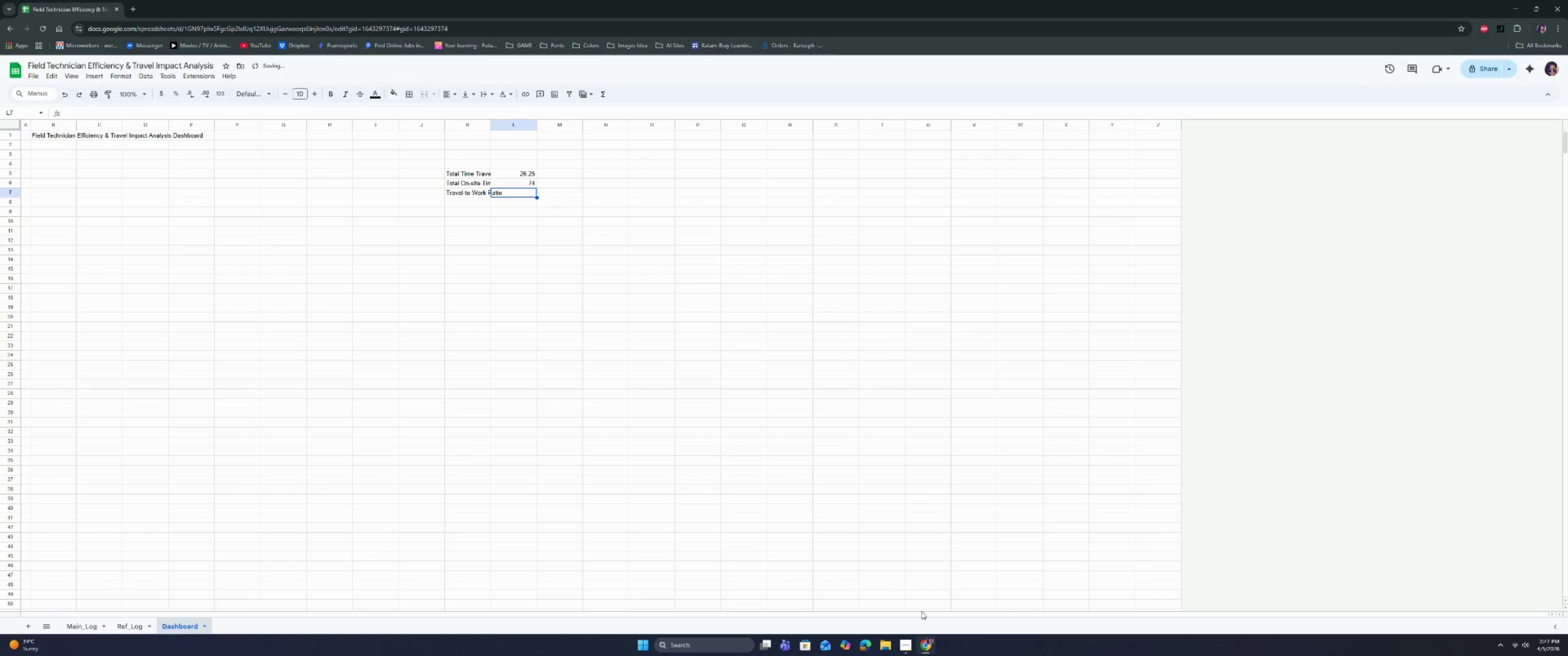 
left_click([909, 648])